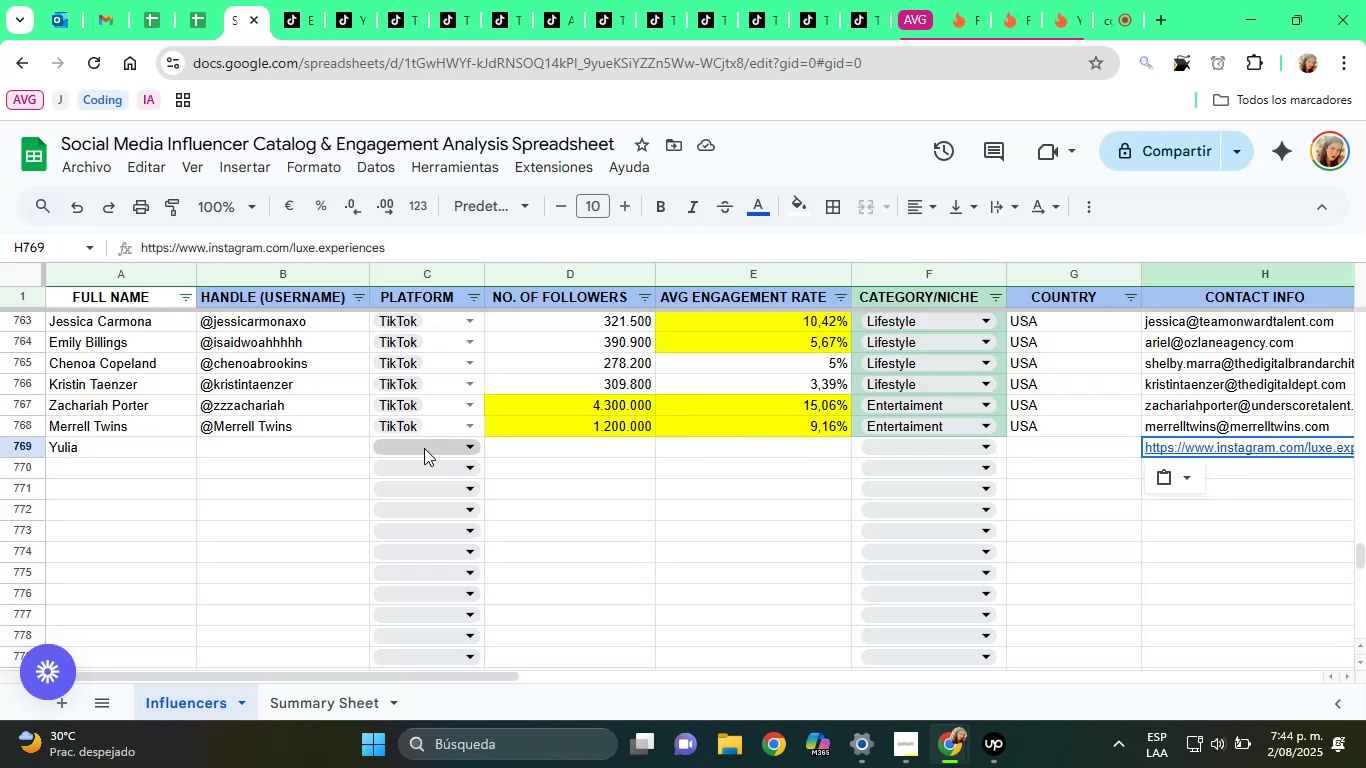 
left_click([254, 443])
 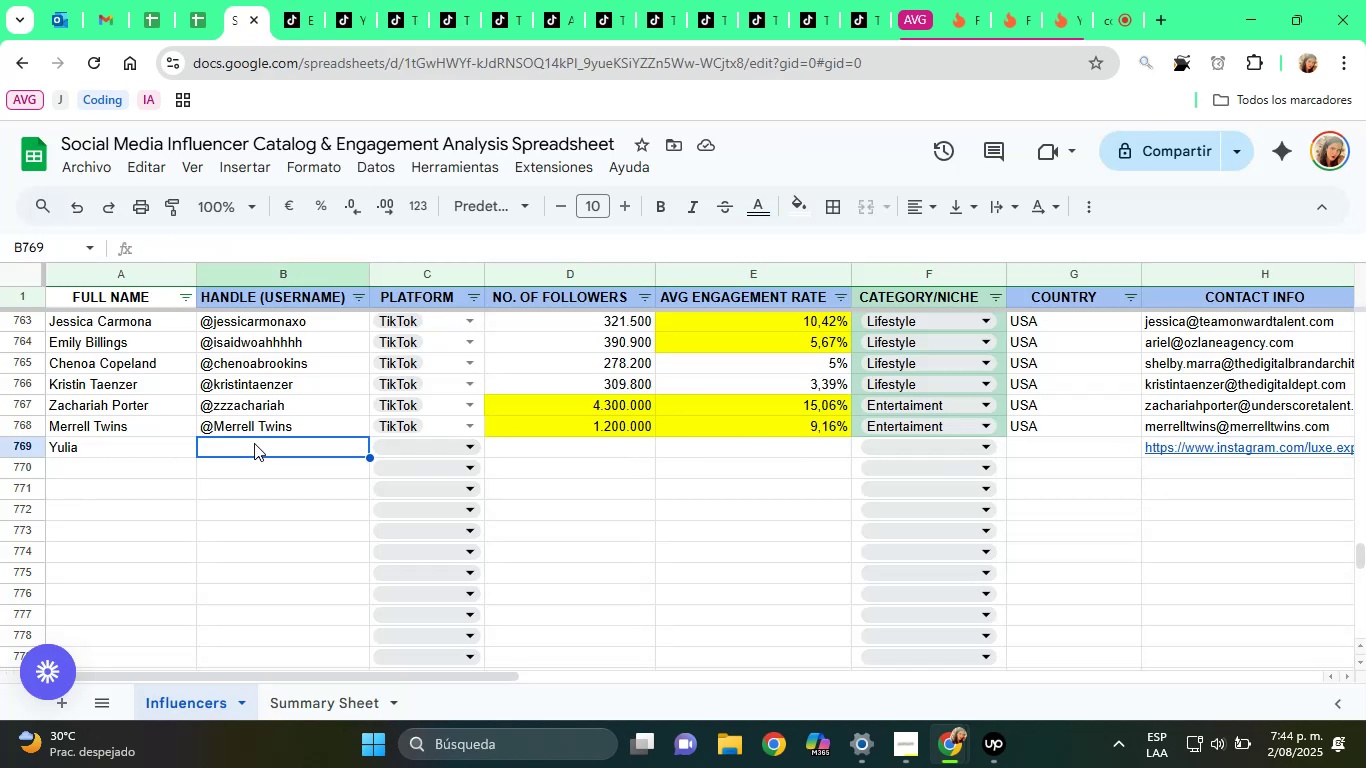 
key(Control+ControlLeft)
 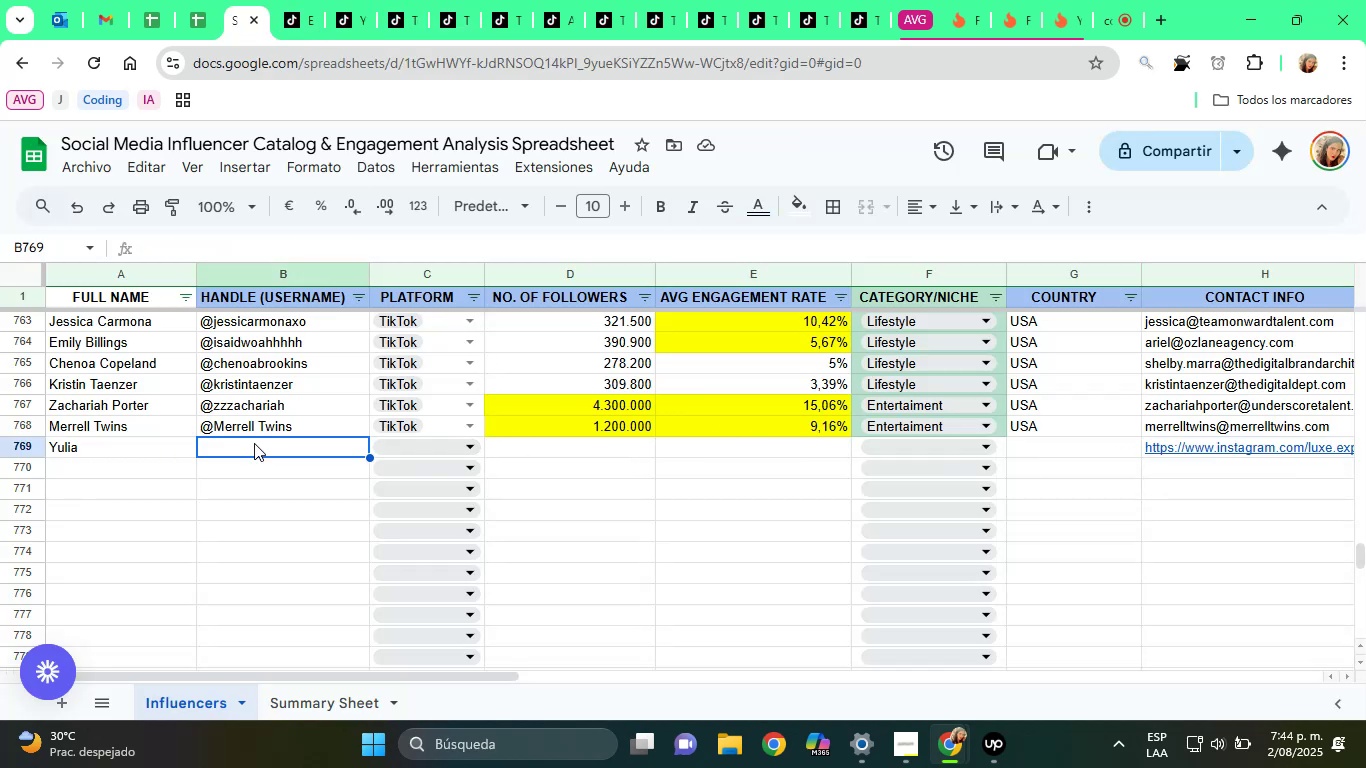 
key(Alt+Control+AltRight)
 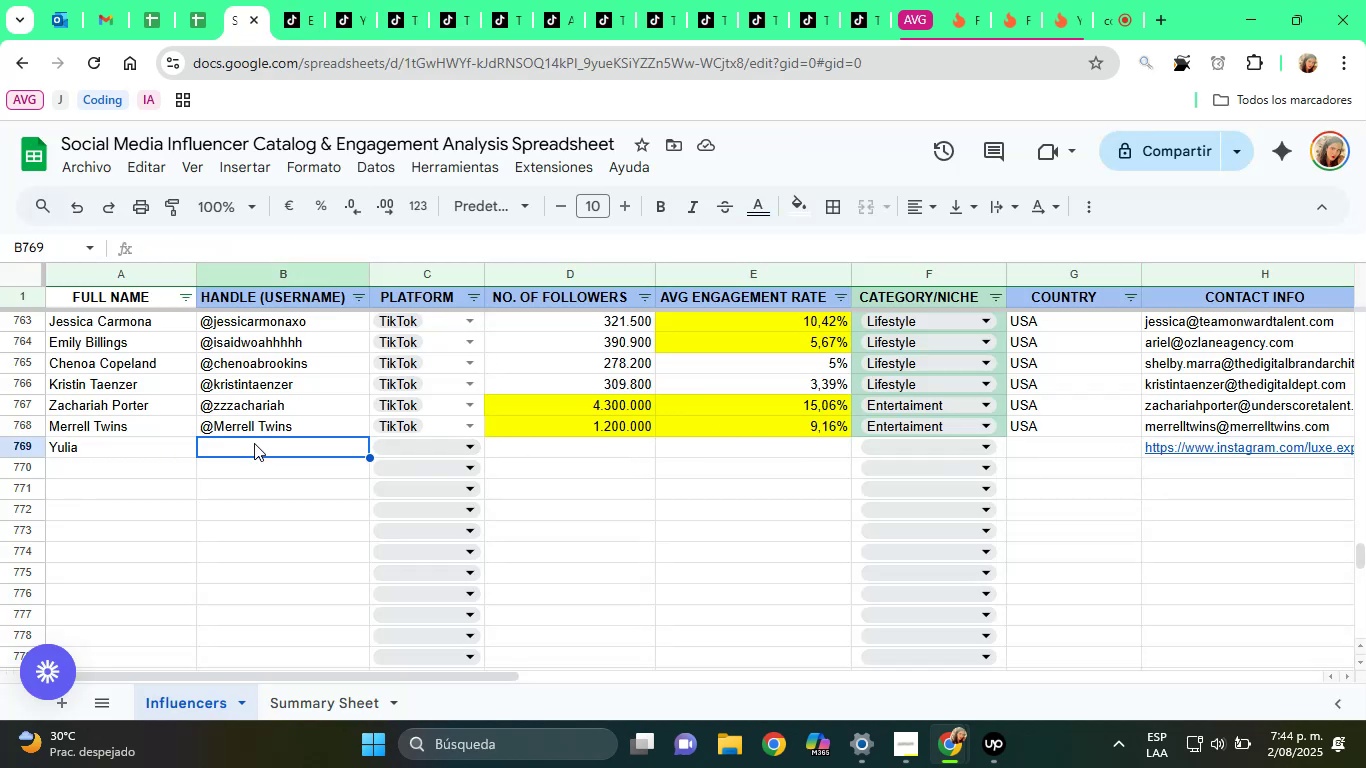 
key(Alt+Control+Q)
 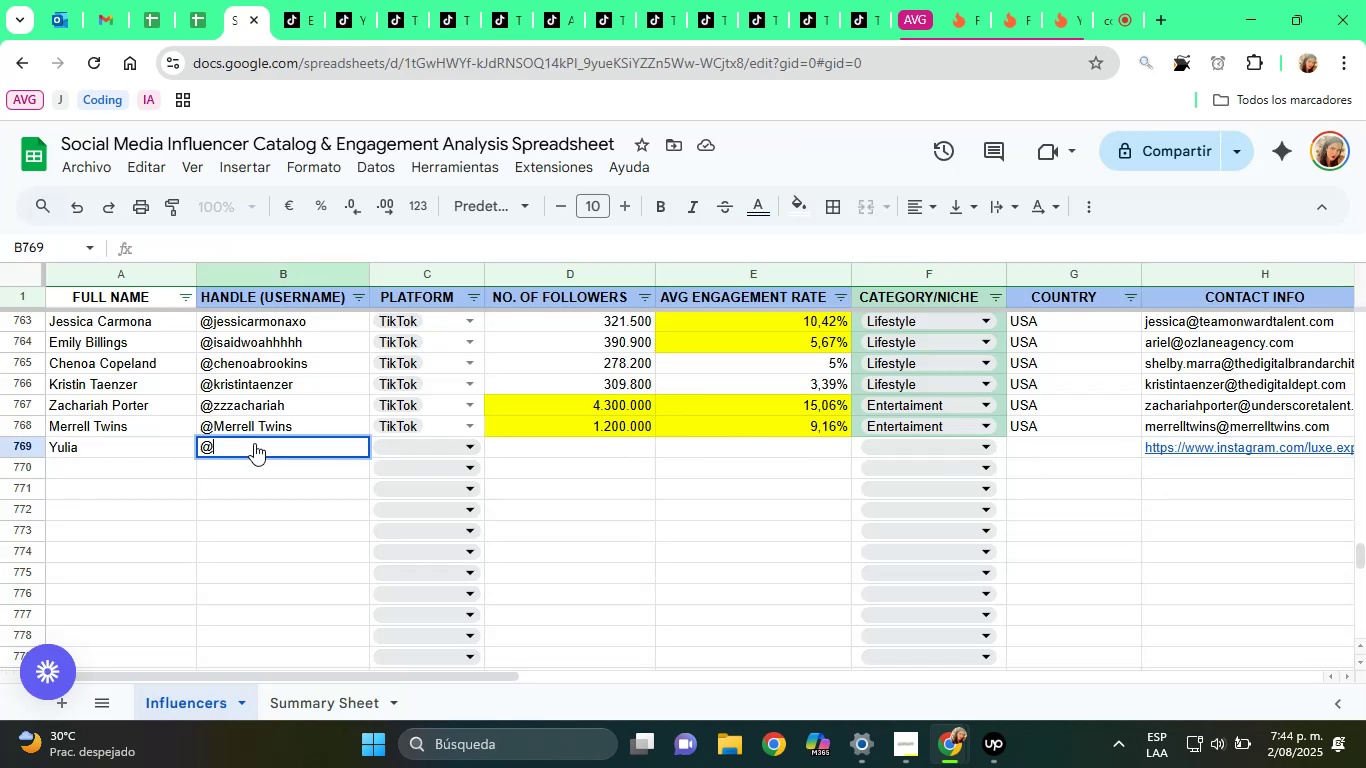 
key(Control+ControlLeft)
 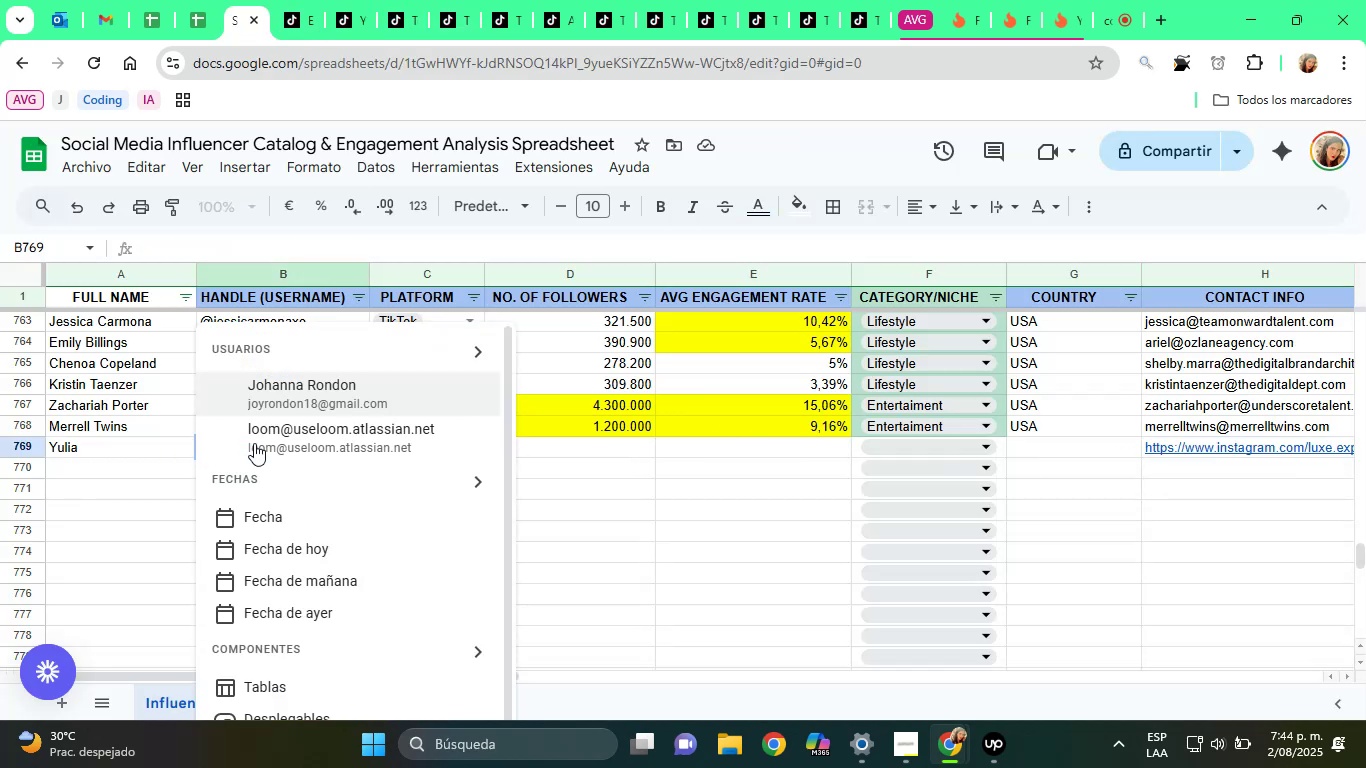 
key(Control+V)
 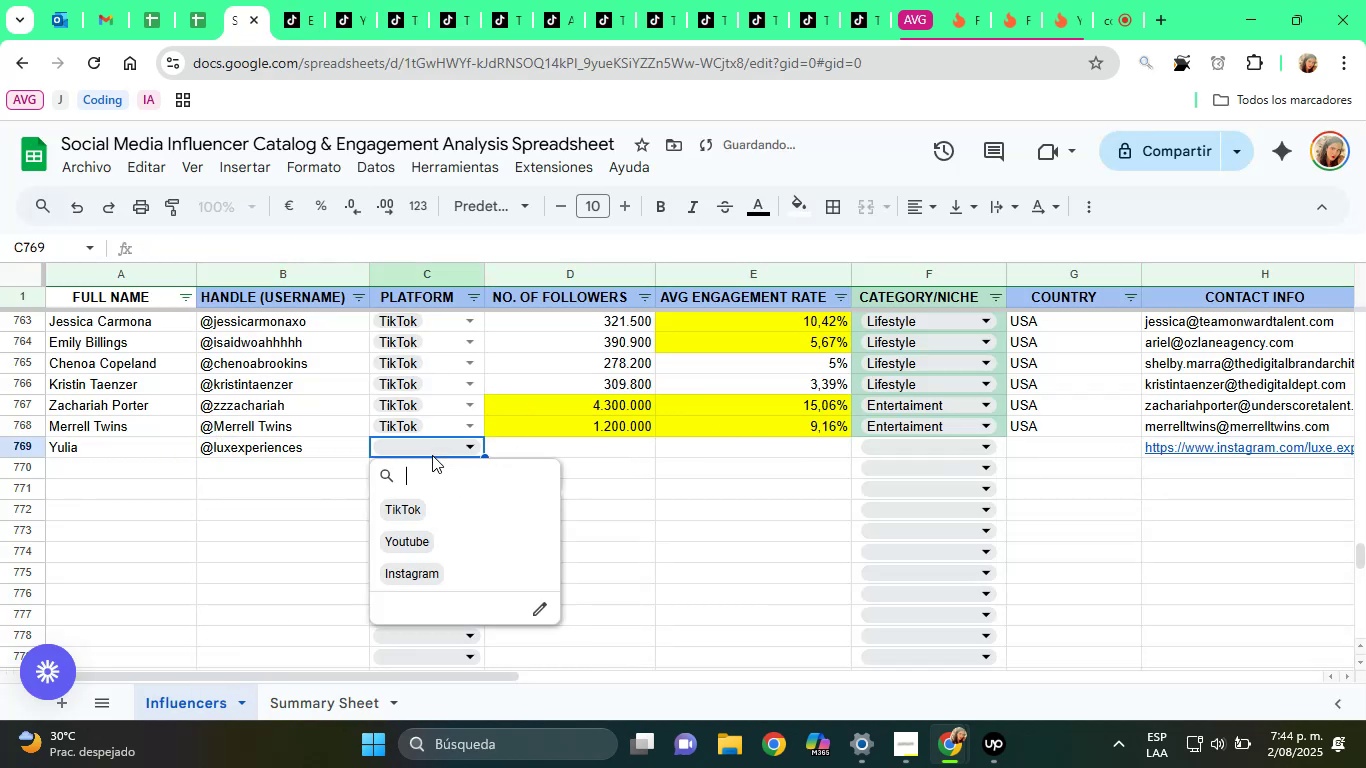 
left_click([443, 498])
 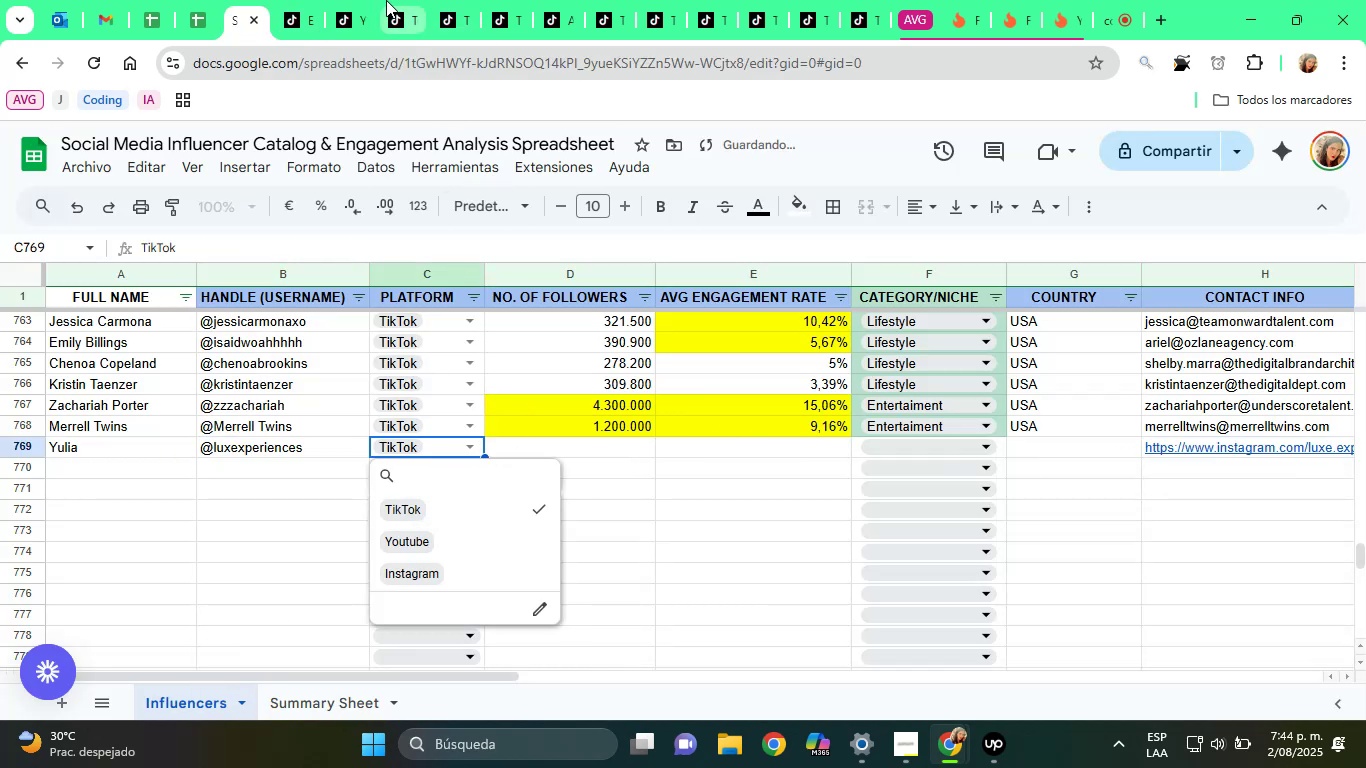 
left_click([374, 0])
 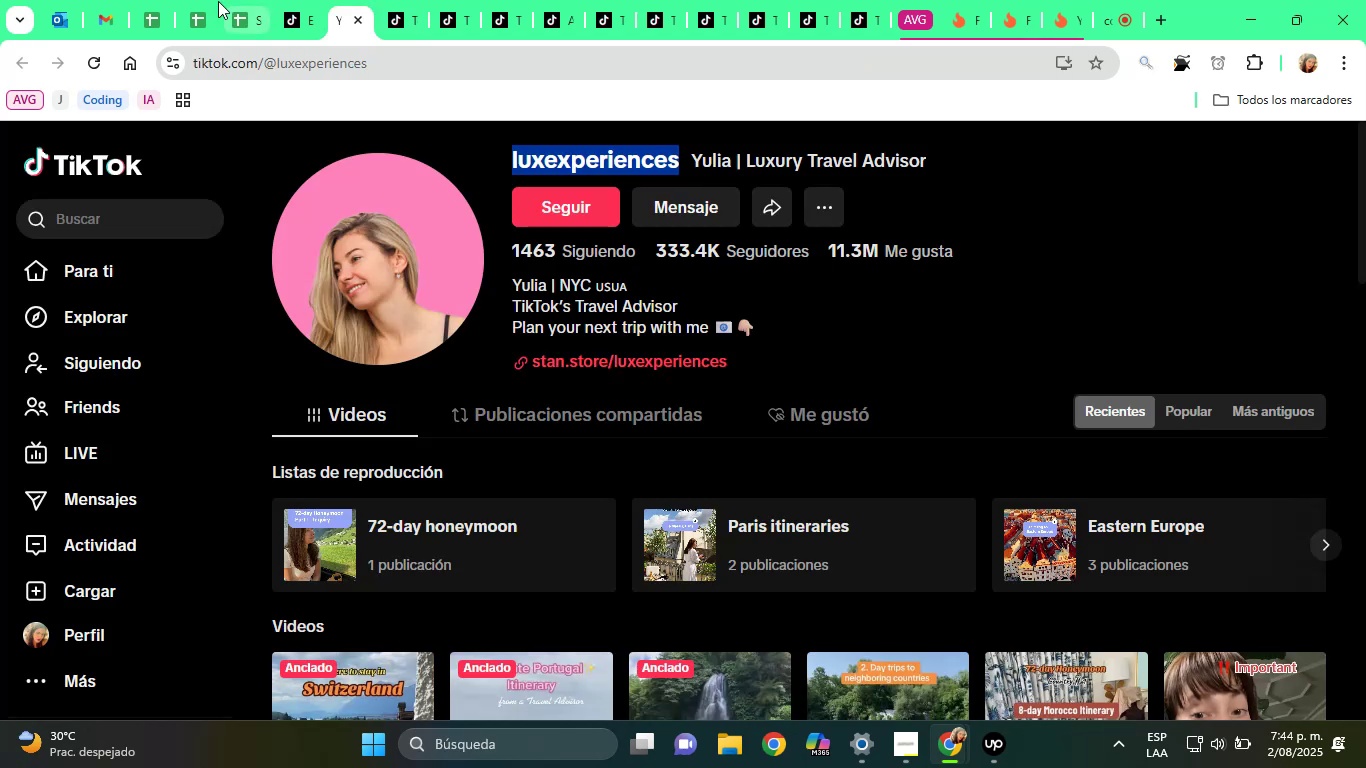 
left_click([241, 0])
 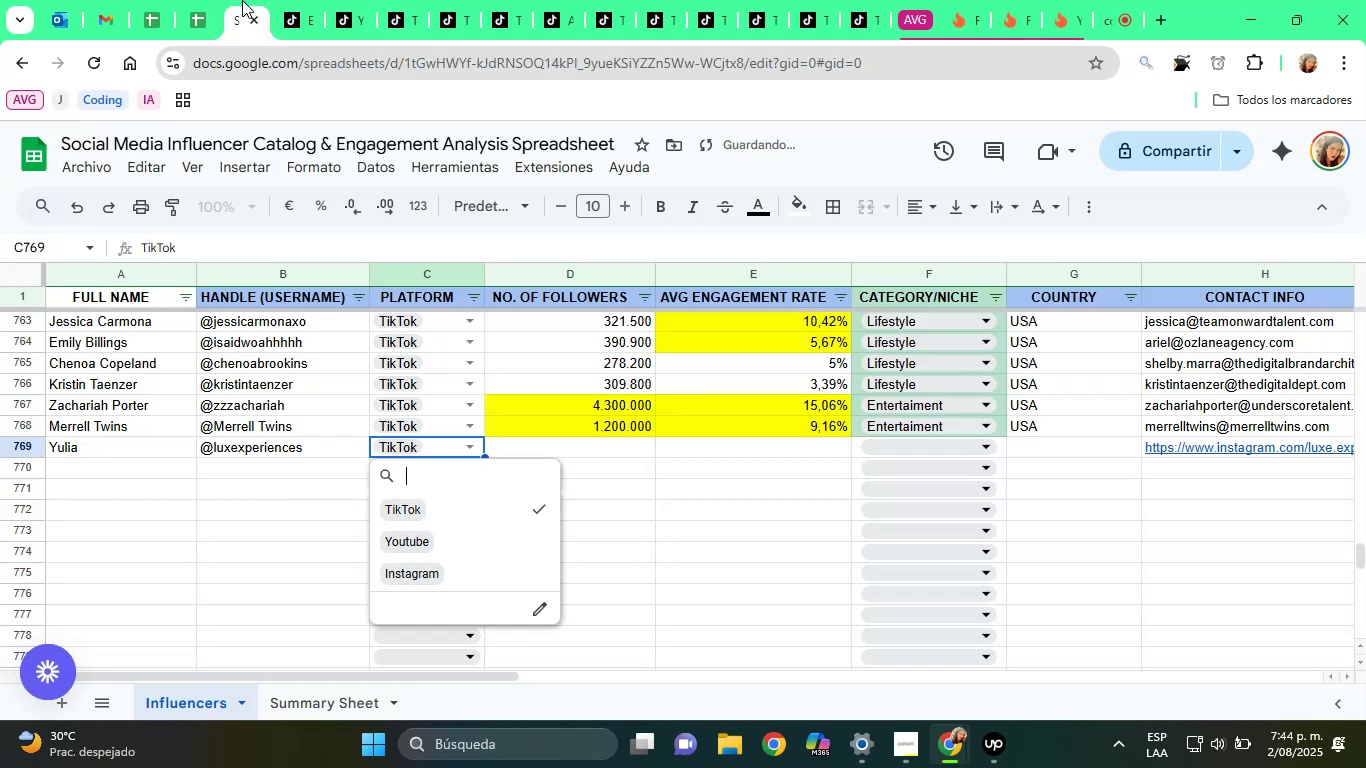 
key(ArrowRight)
 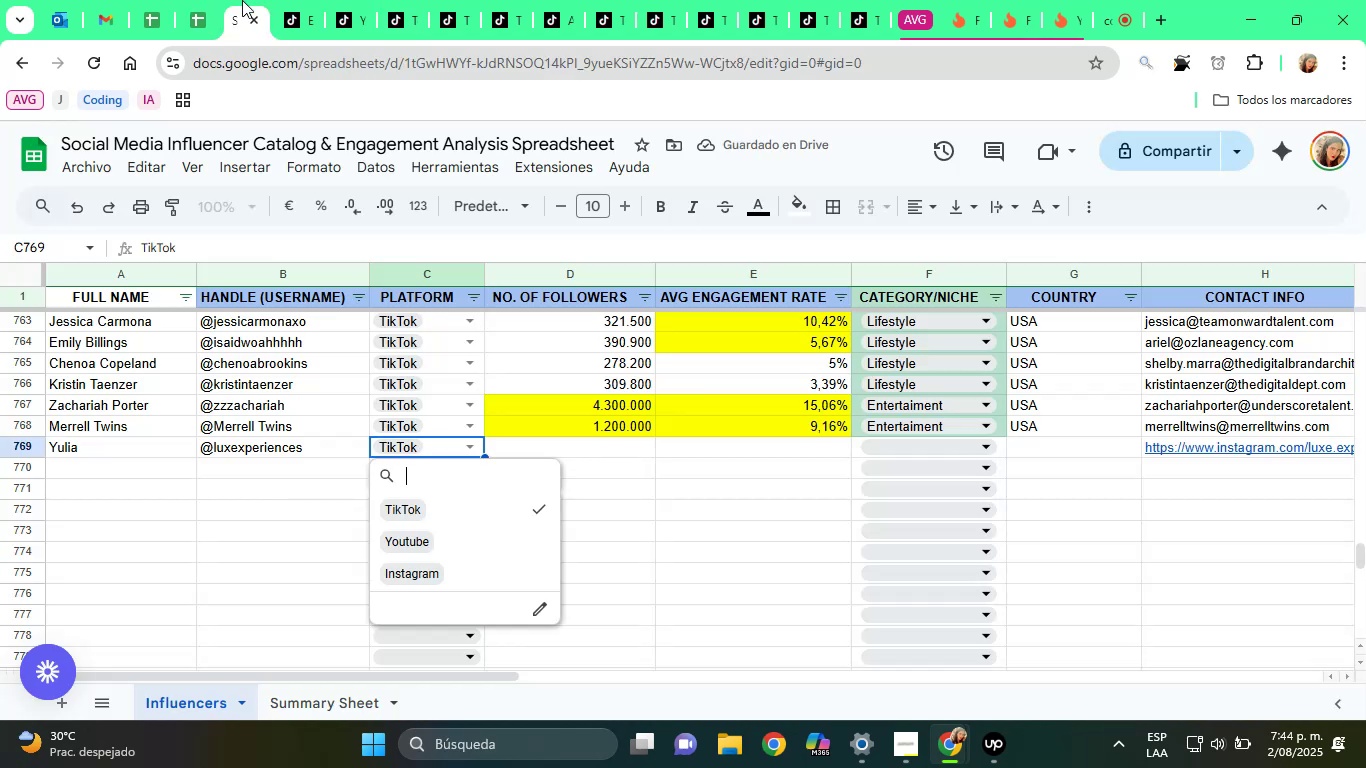 
key(Tab)
type(333400)
key(Tab)
 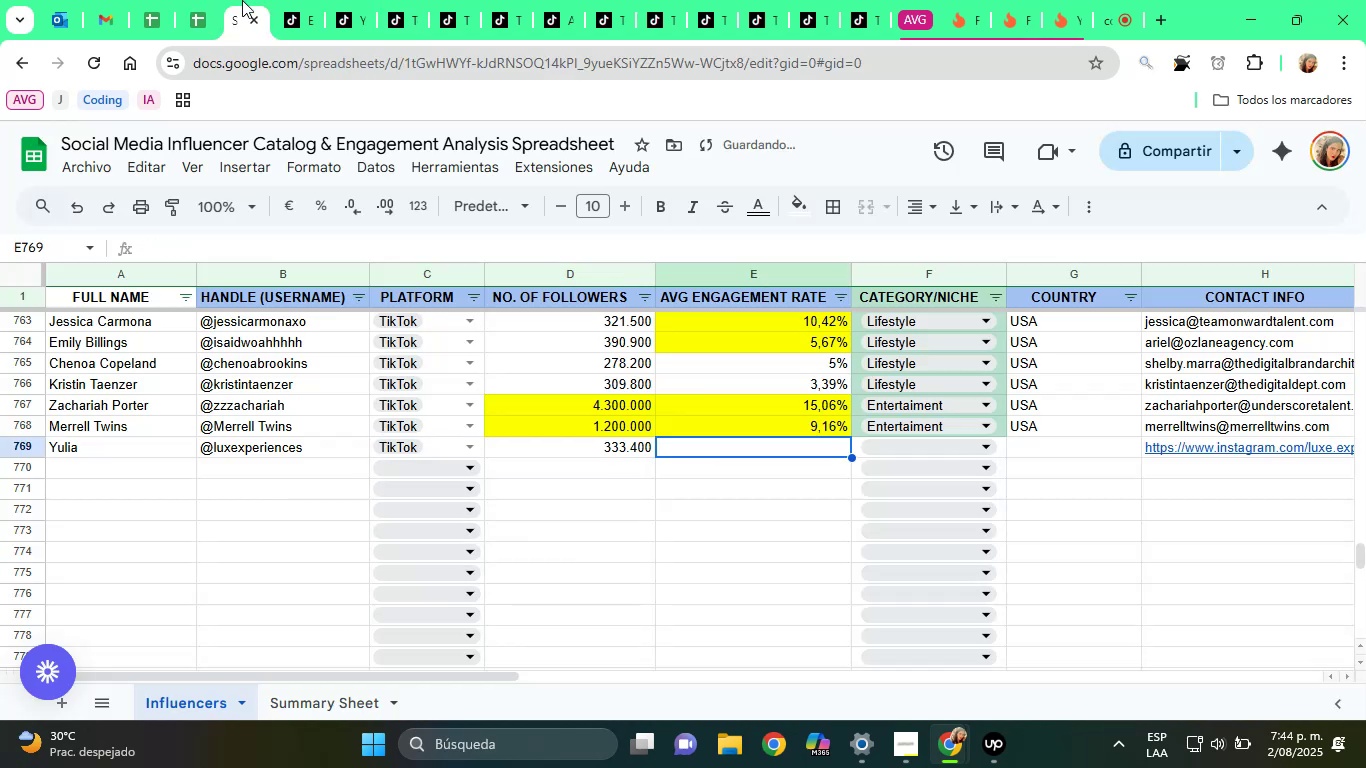 
key(ArrowRight)
 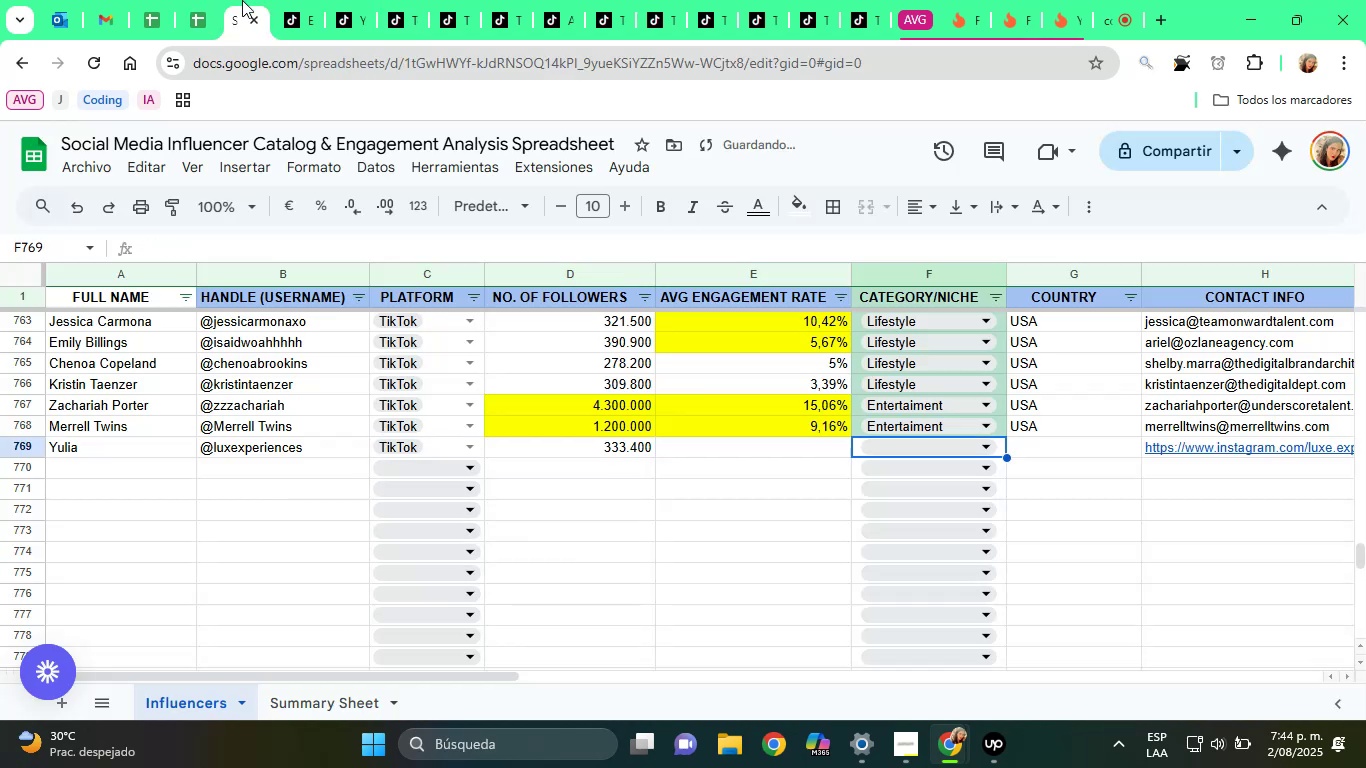 
key(ArrowRight)
 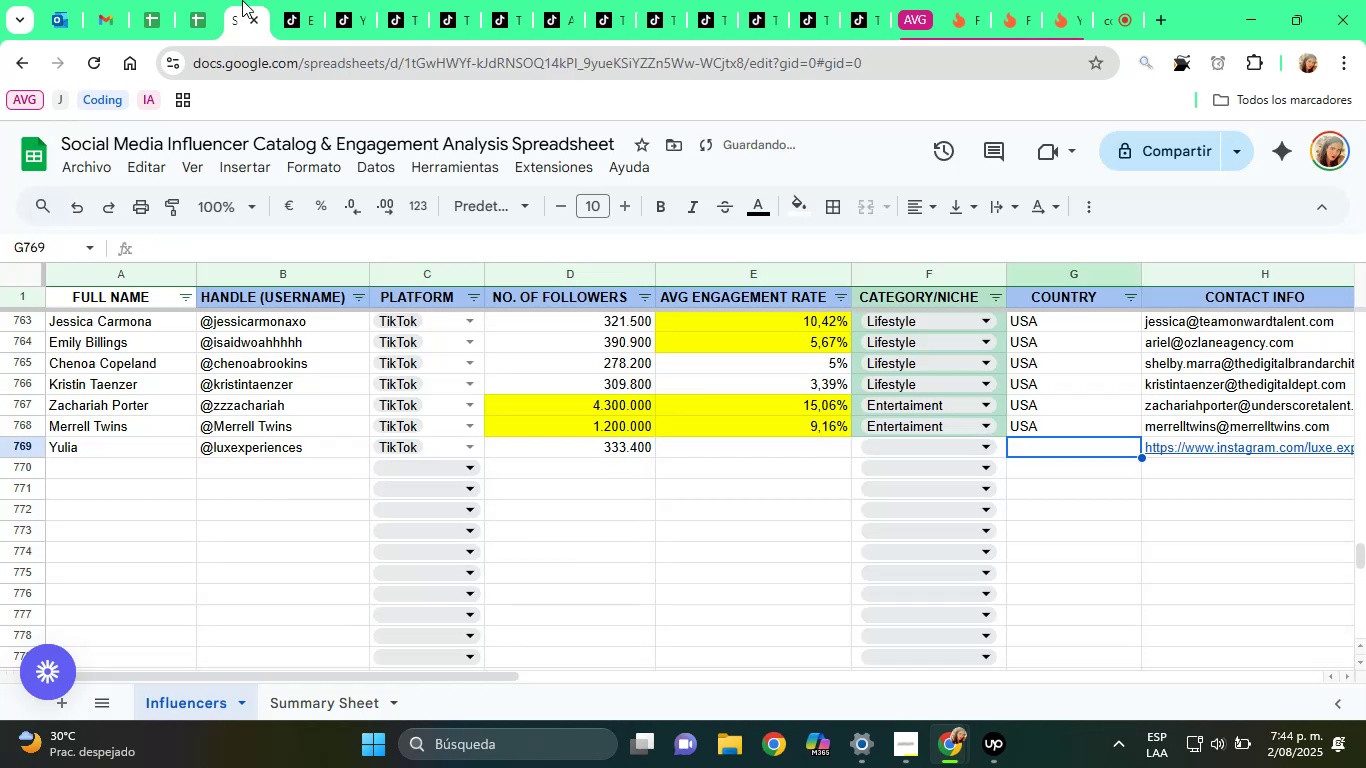 
key(ArrowRight)
 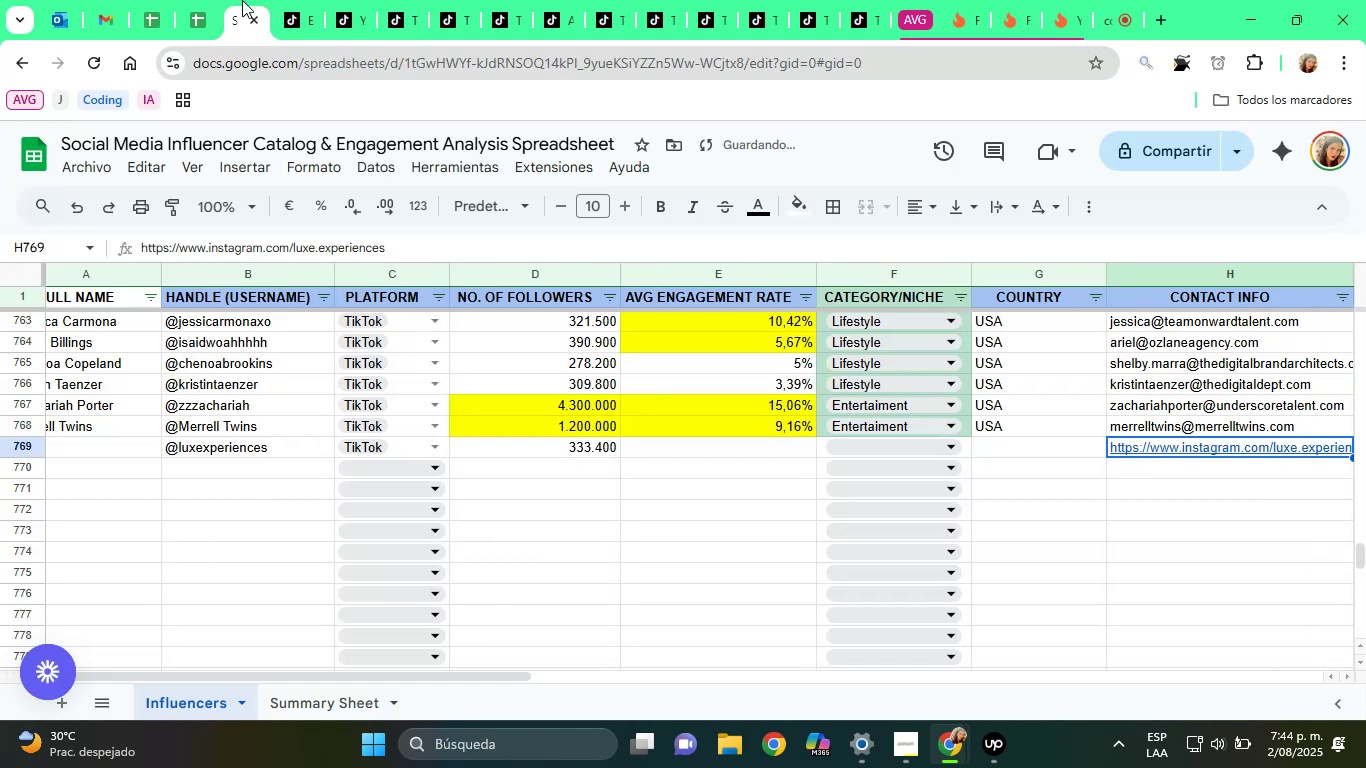 
key(ArrowRight)
 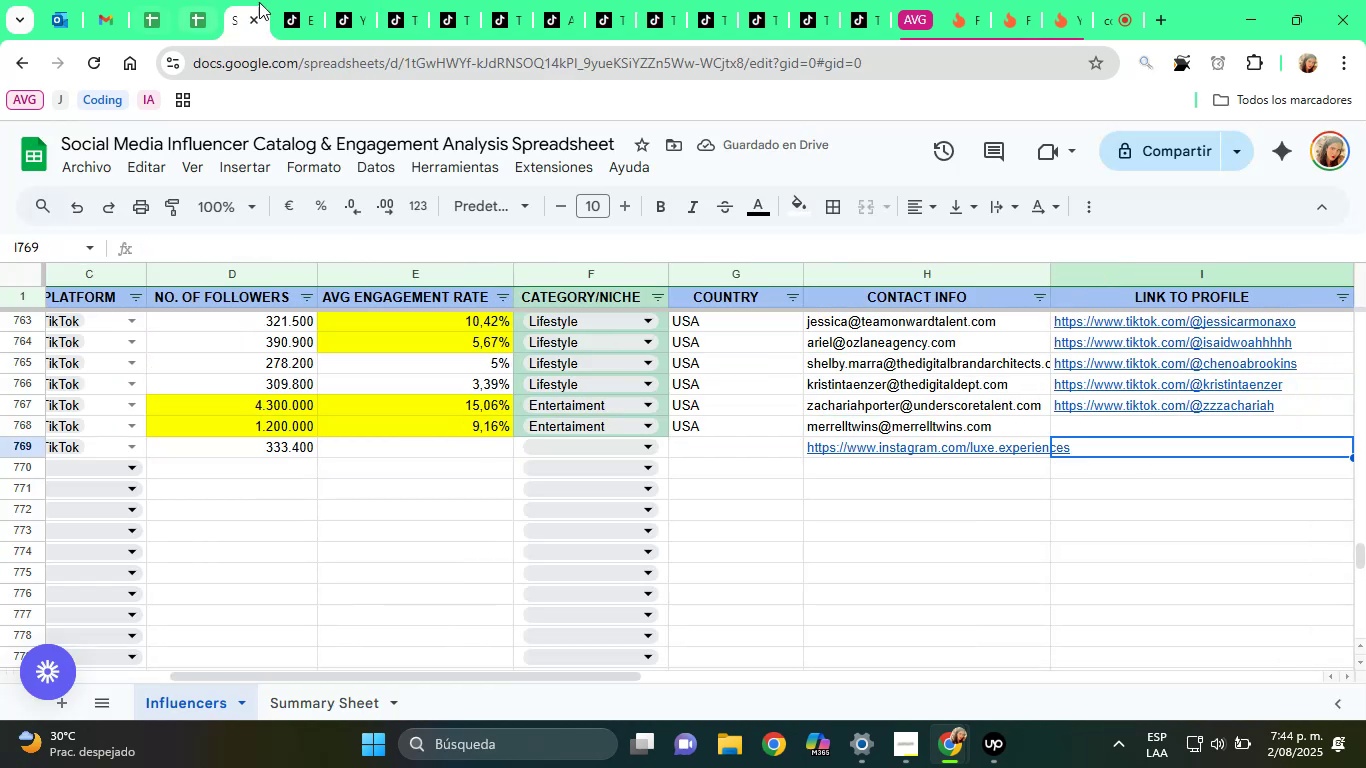 
left_click([348, 1])
 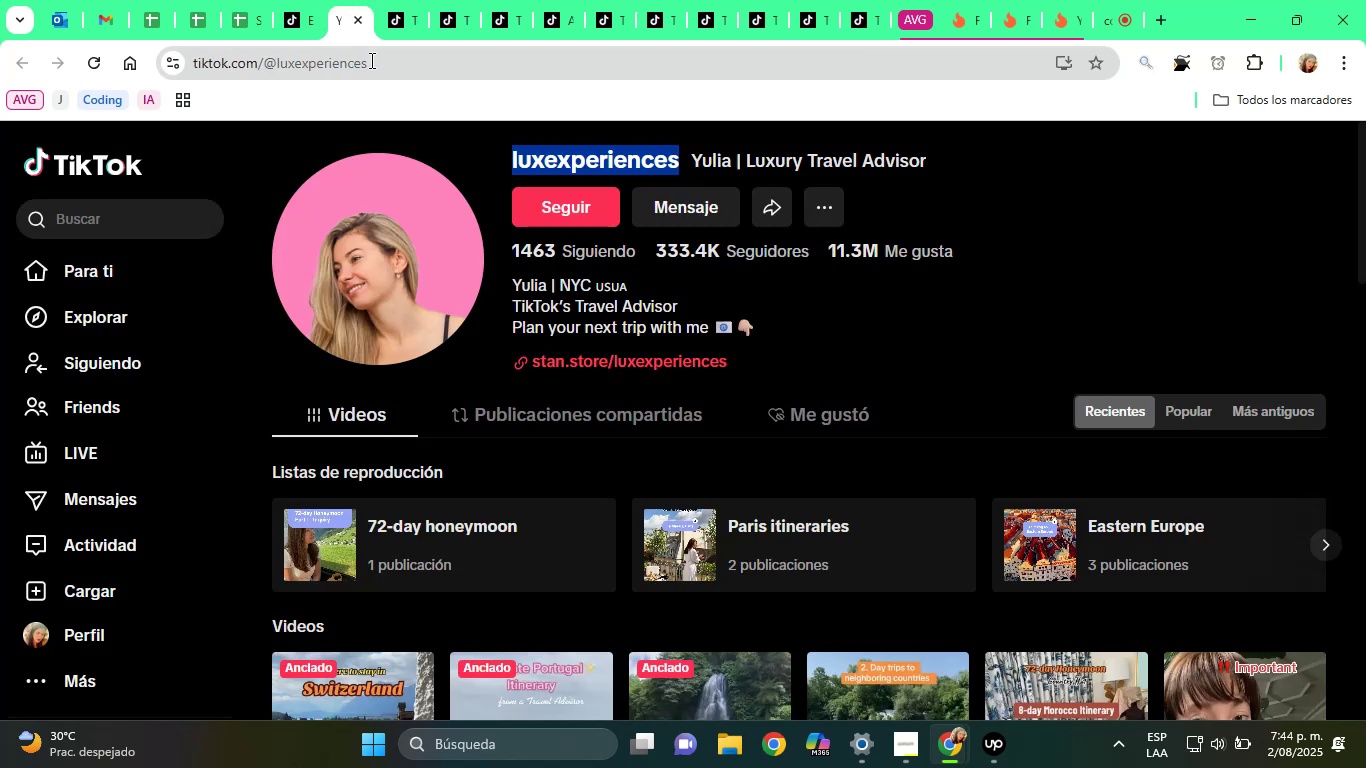 
left_click([371, 62])
 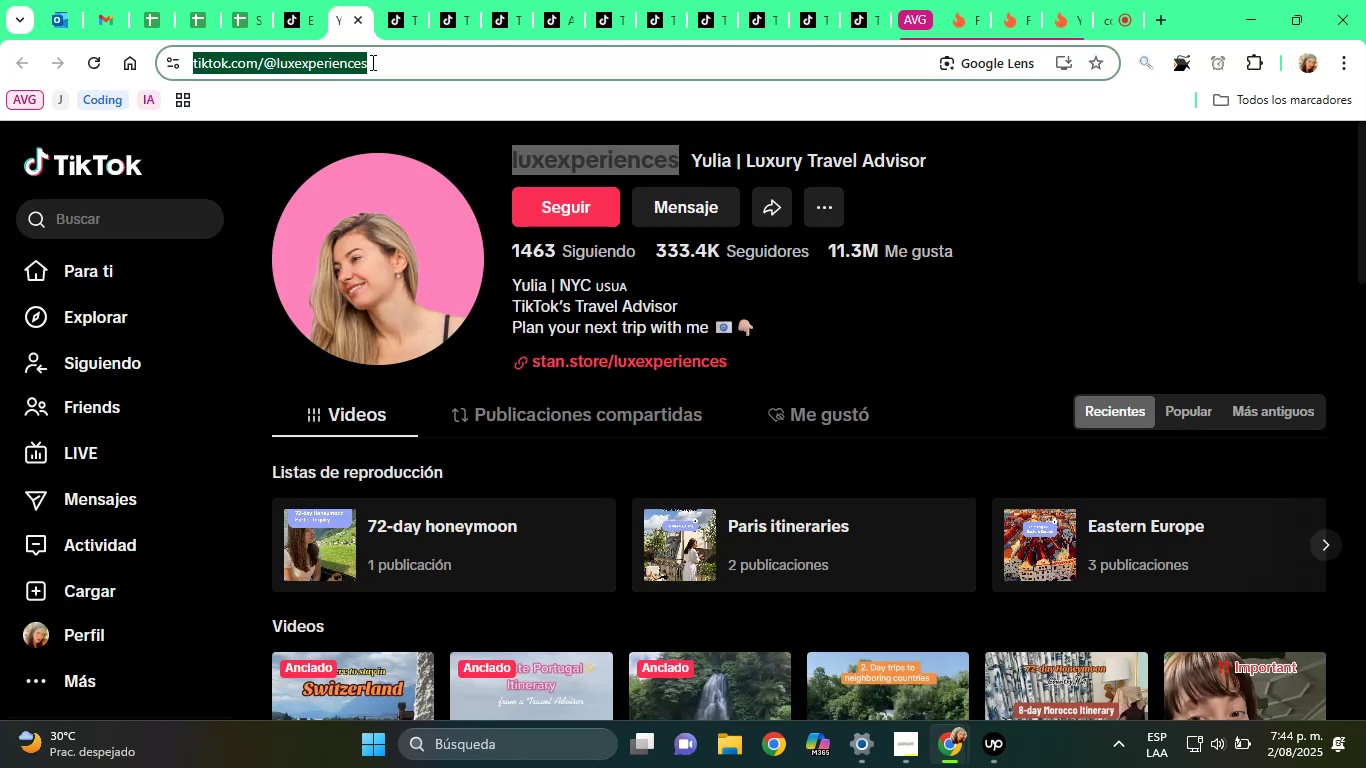 
key(Control+C)
 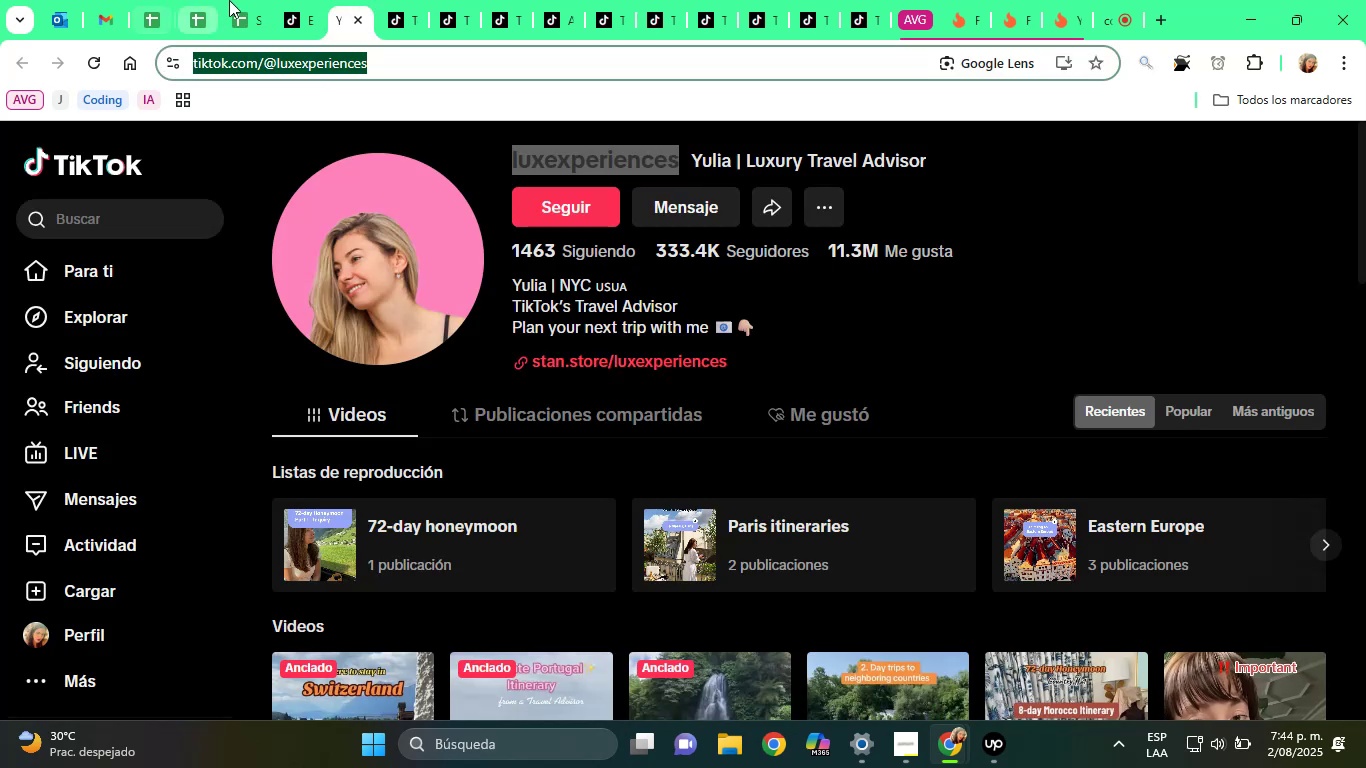 
left_click([240, 0])
 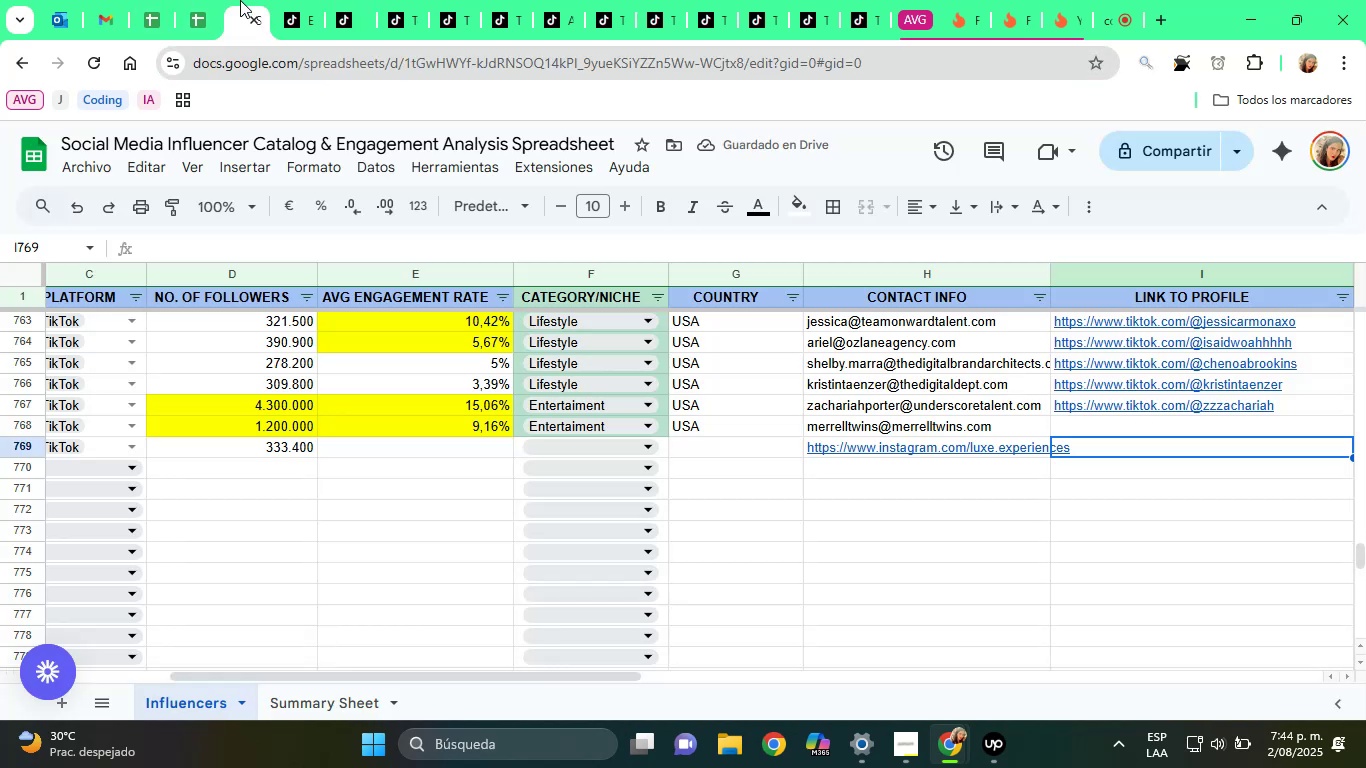 
key(Control+ControlLeft)
 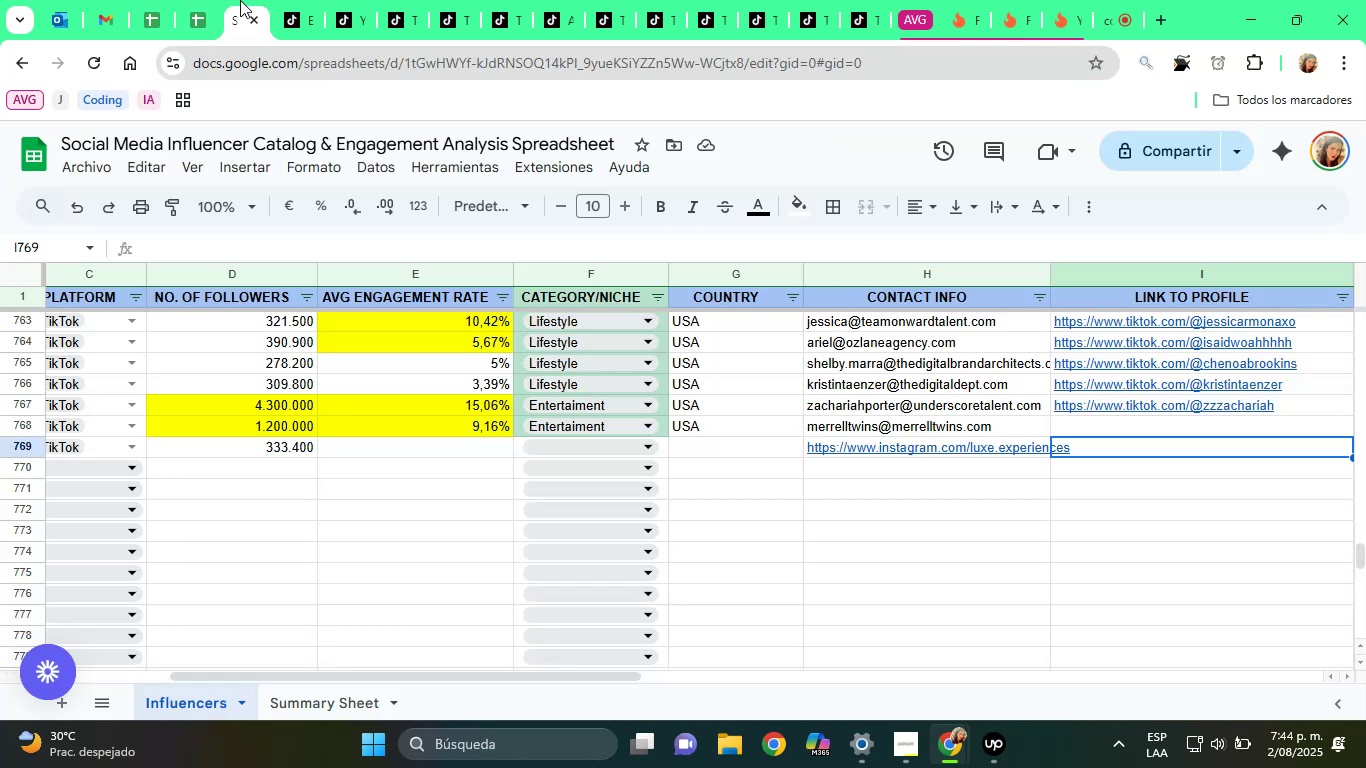 
key(Control+V)
 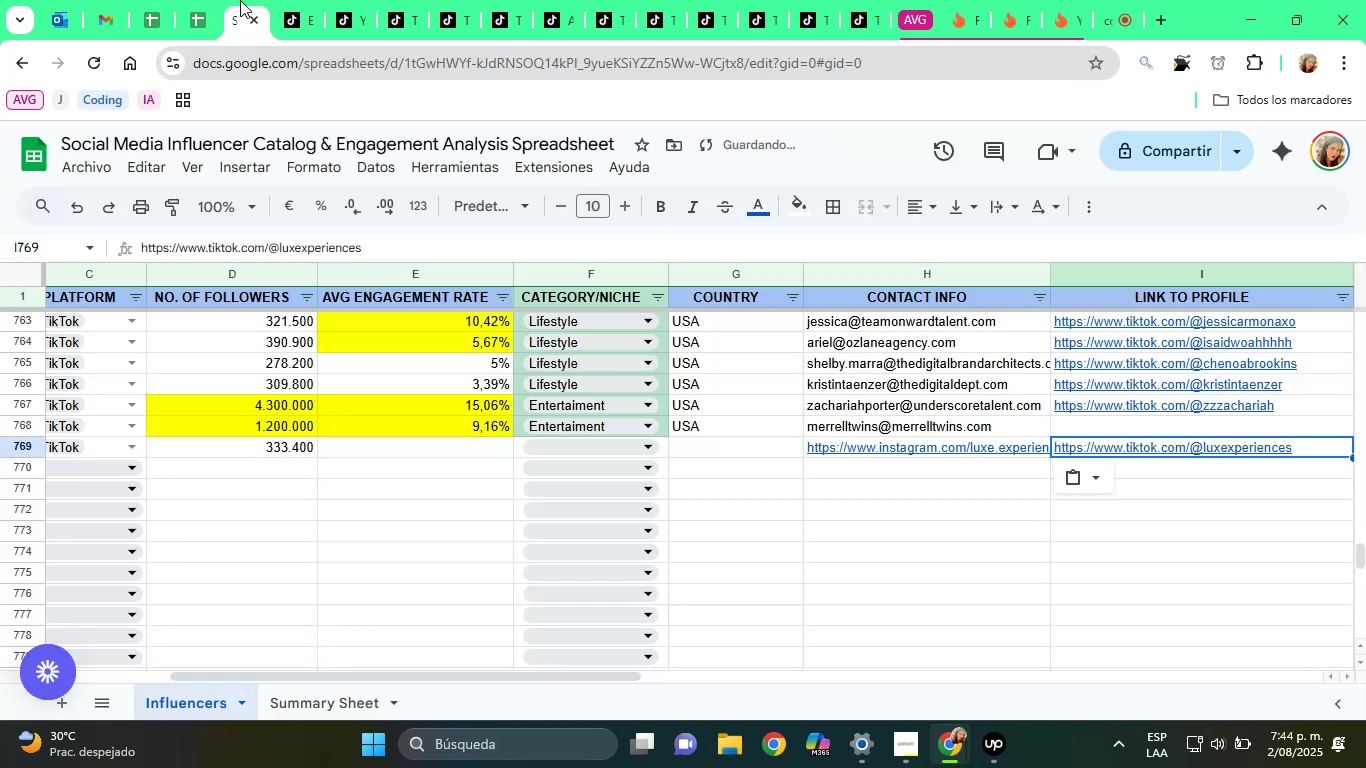 
key(ArrowLeft)
 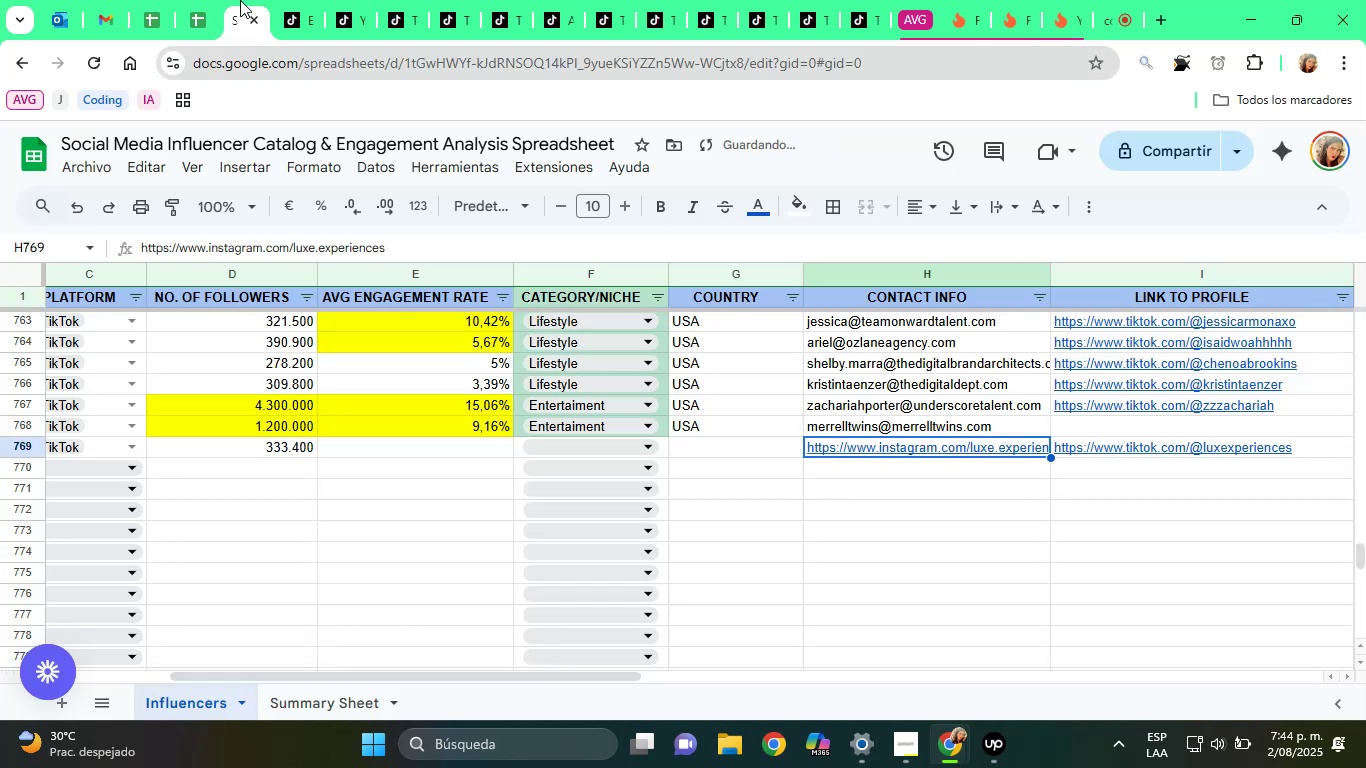 
key(ArrowRight)
 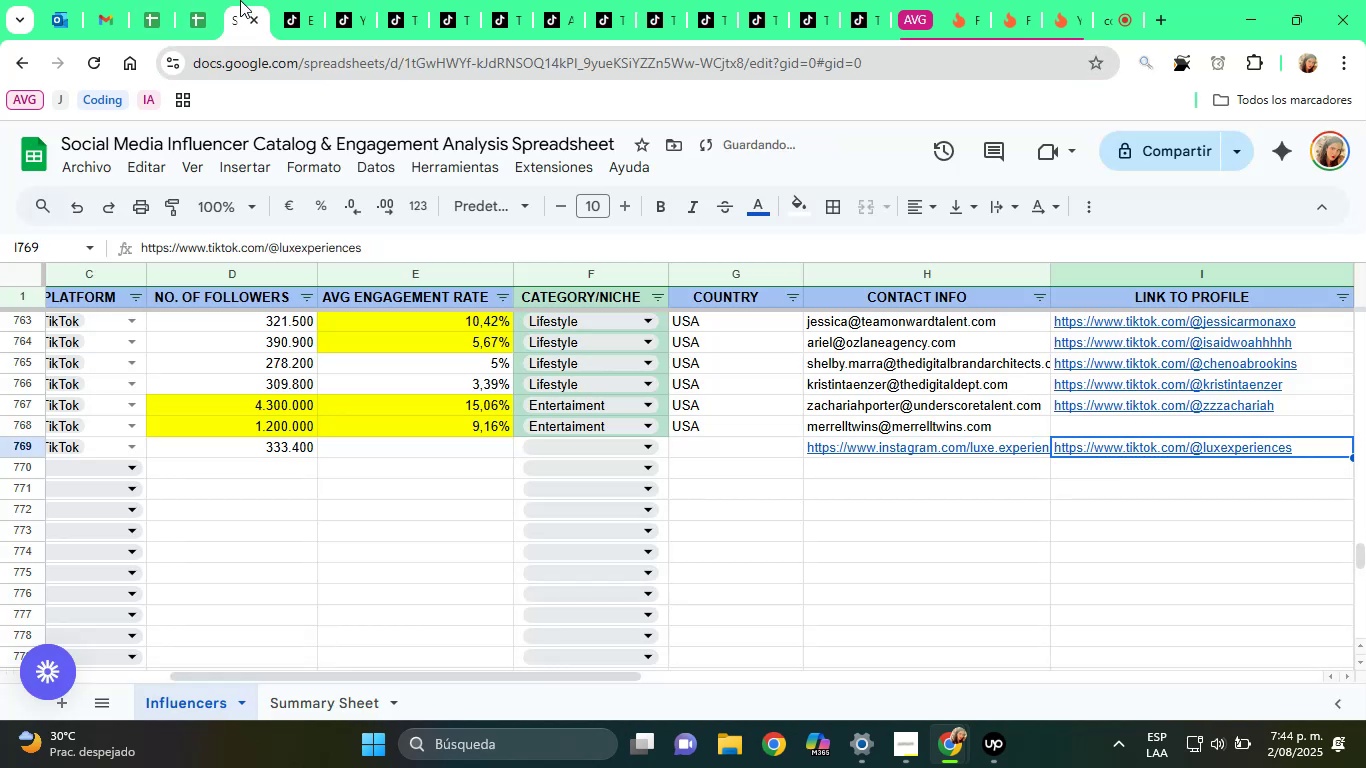 
key(ArrowUp)
 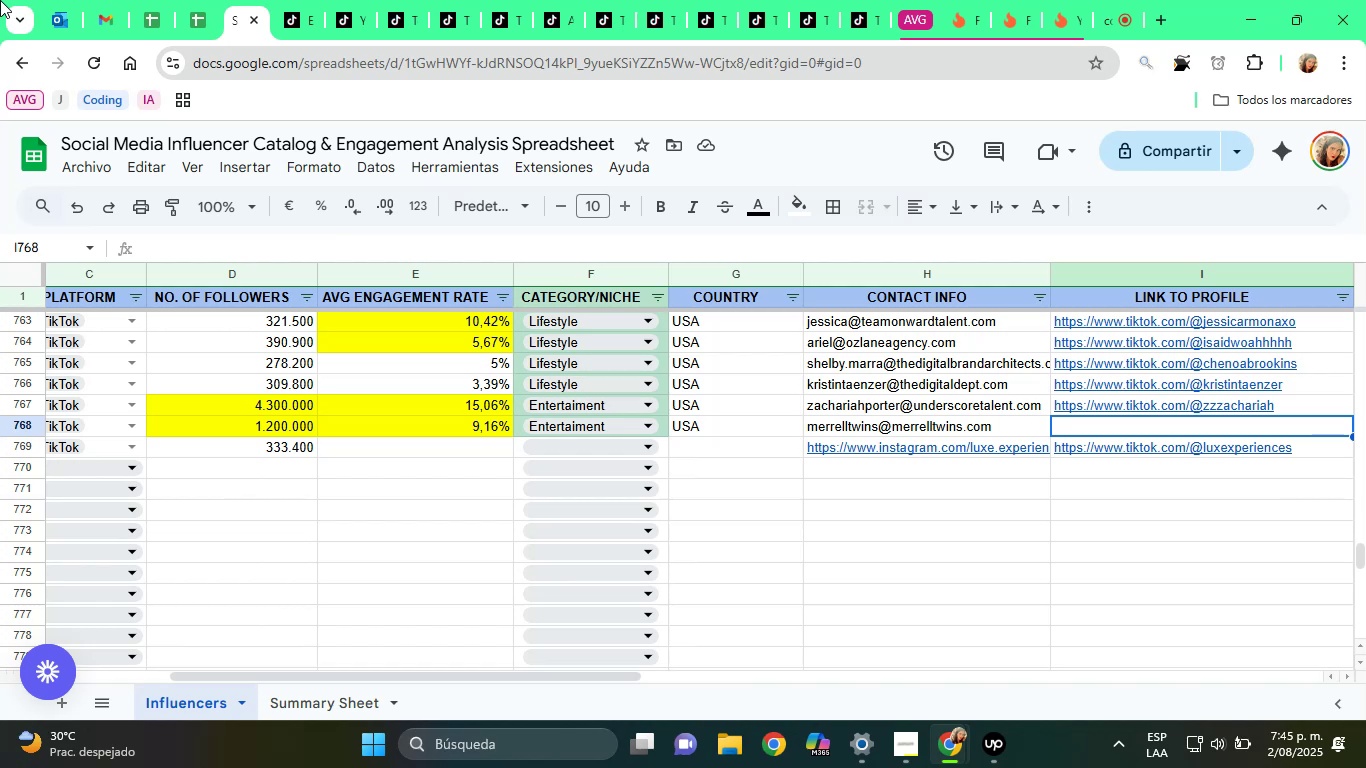 
wait(26.72)
 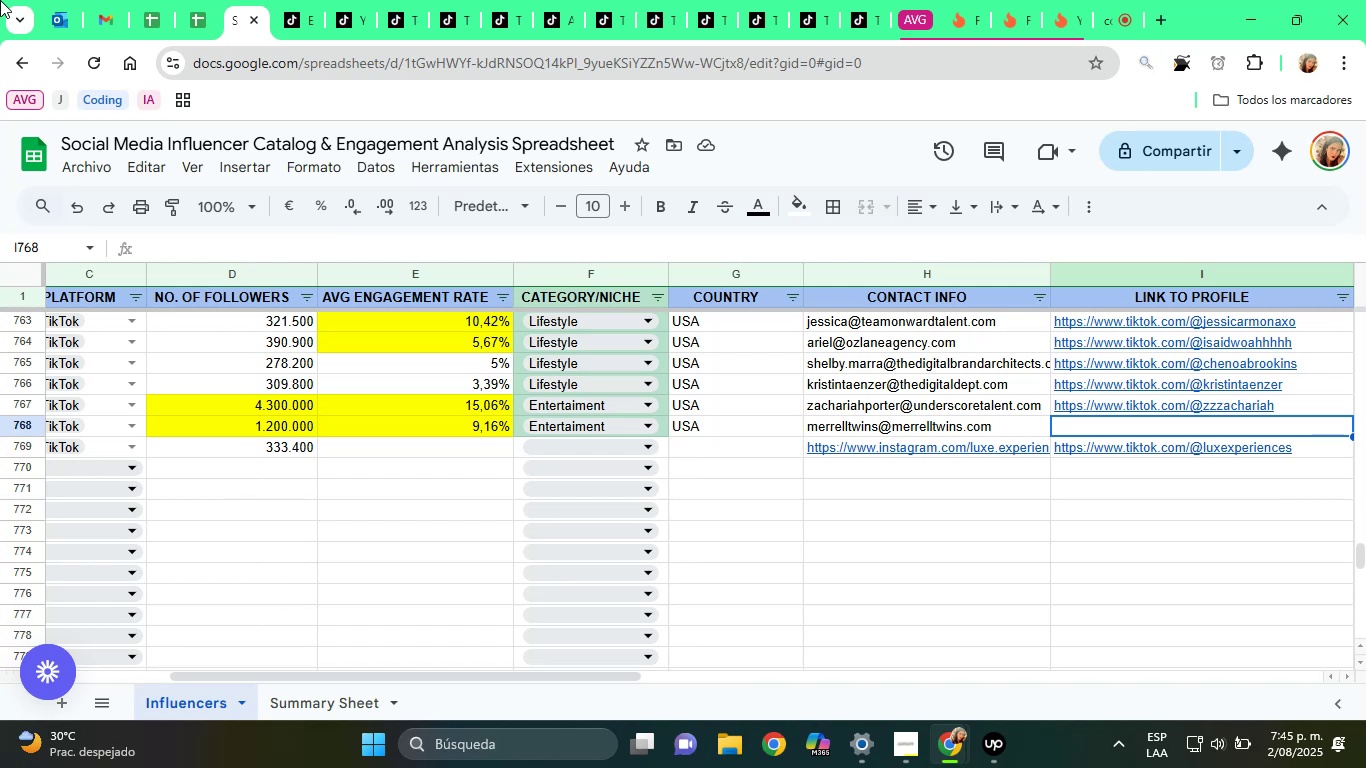 
left_click([575, 444])
 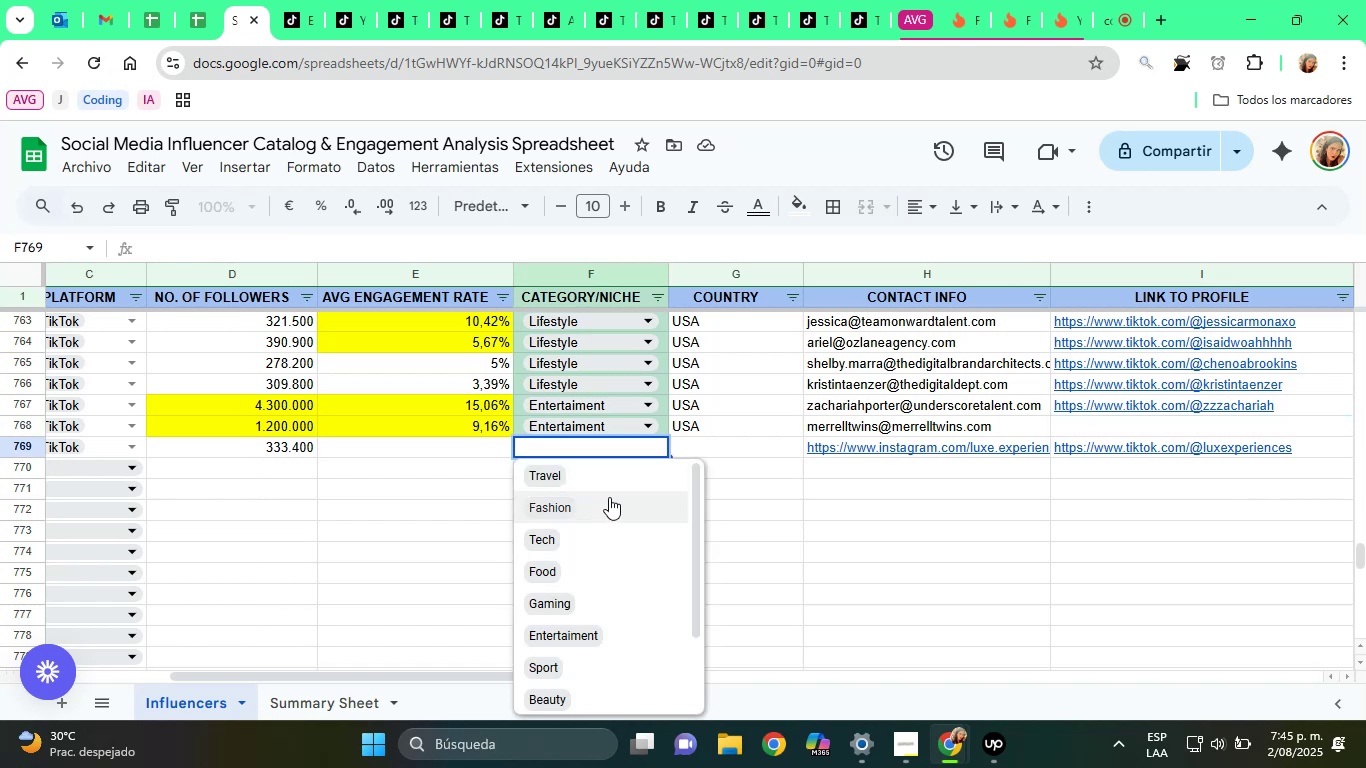 
scroll: coordinate [595, 578], scroll_direction: down, amount: 1.0
 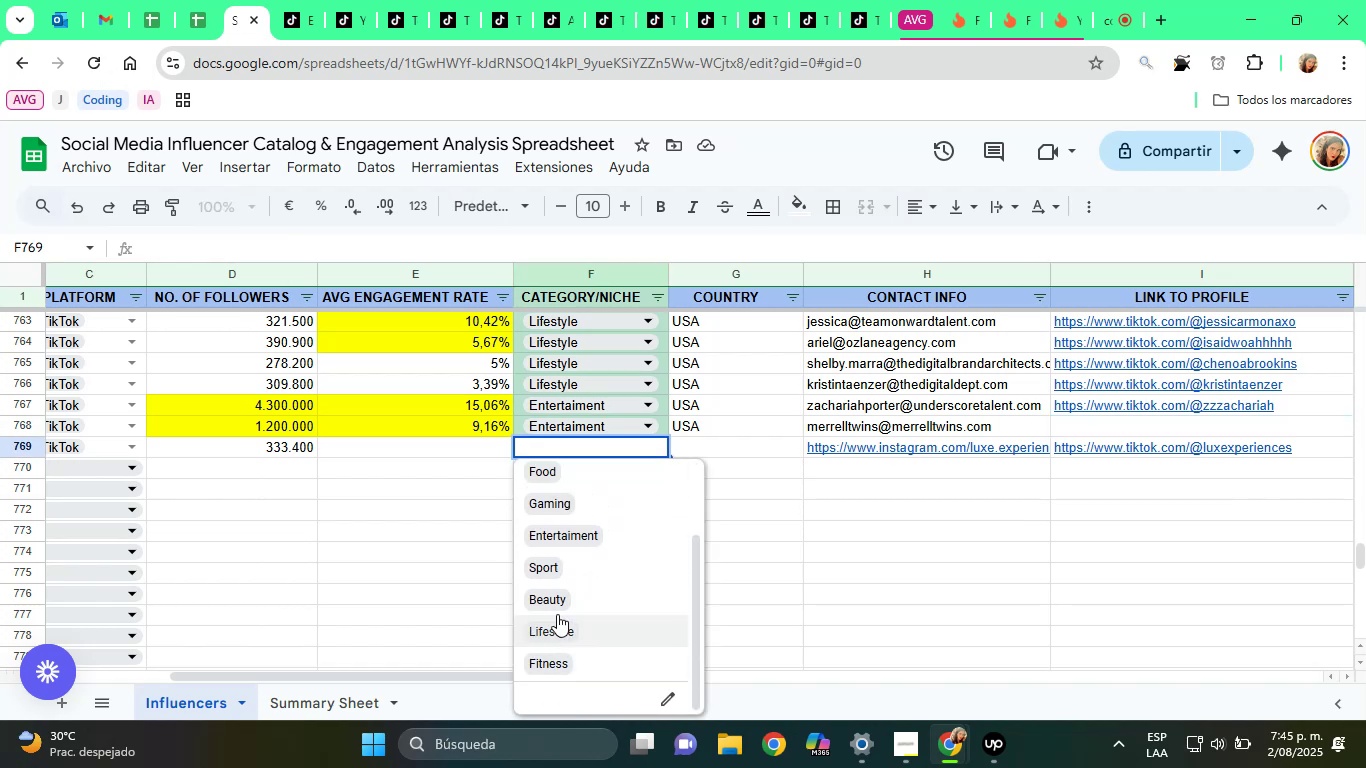 
scroll: coordinate [547, 558], scroll_direction: up, amount: 1.0
 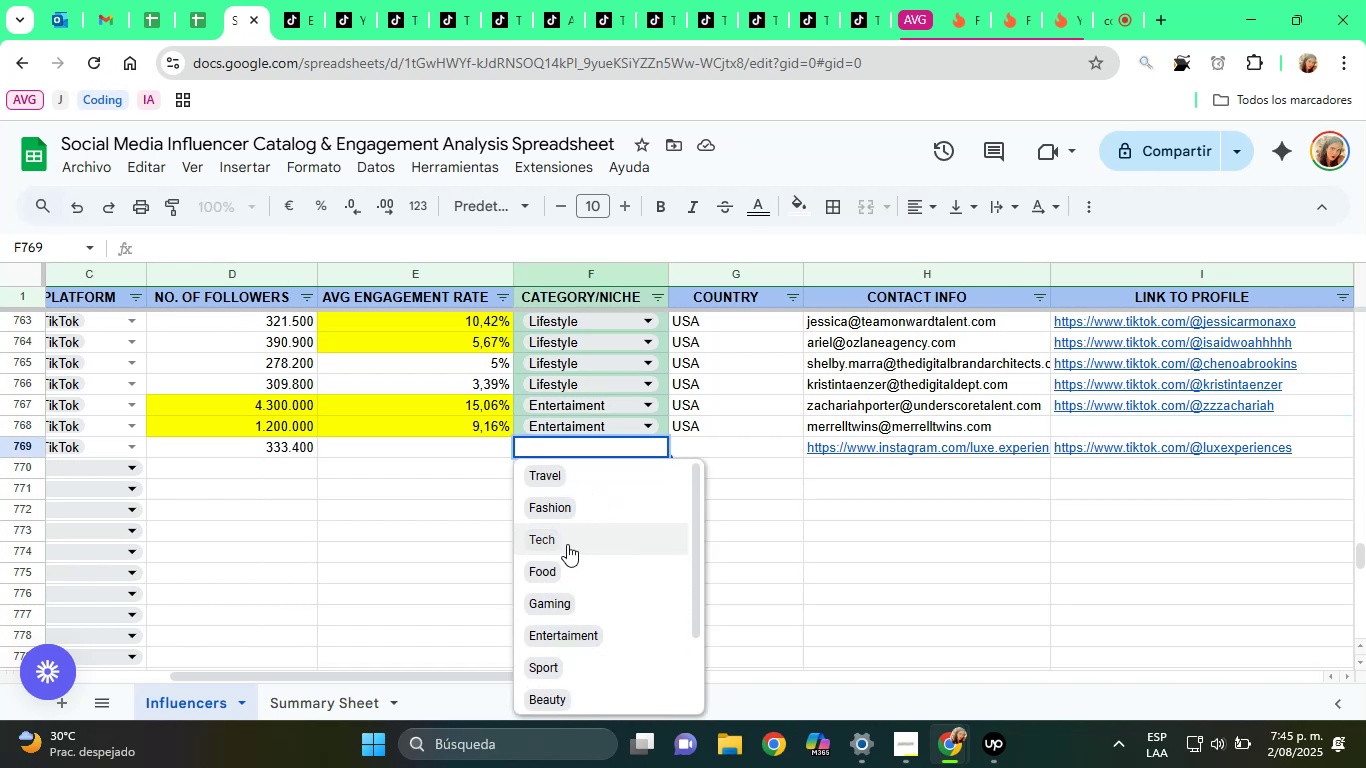 
left_click([568, 483])
 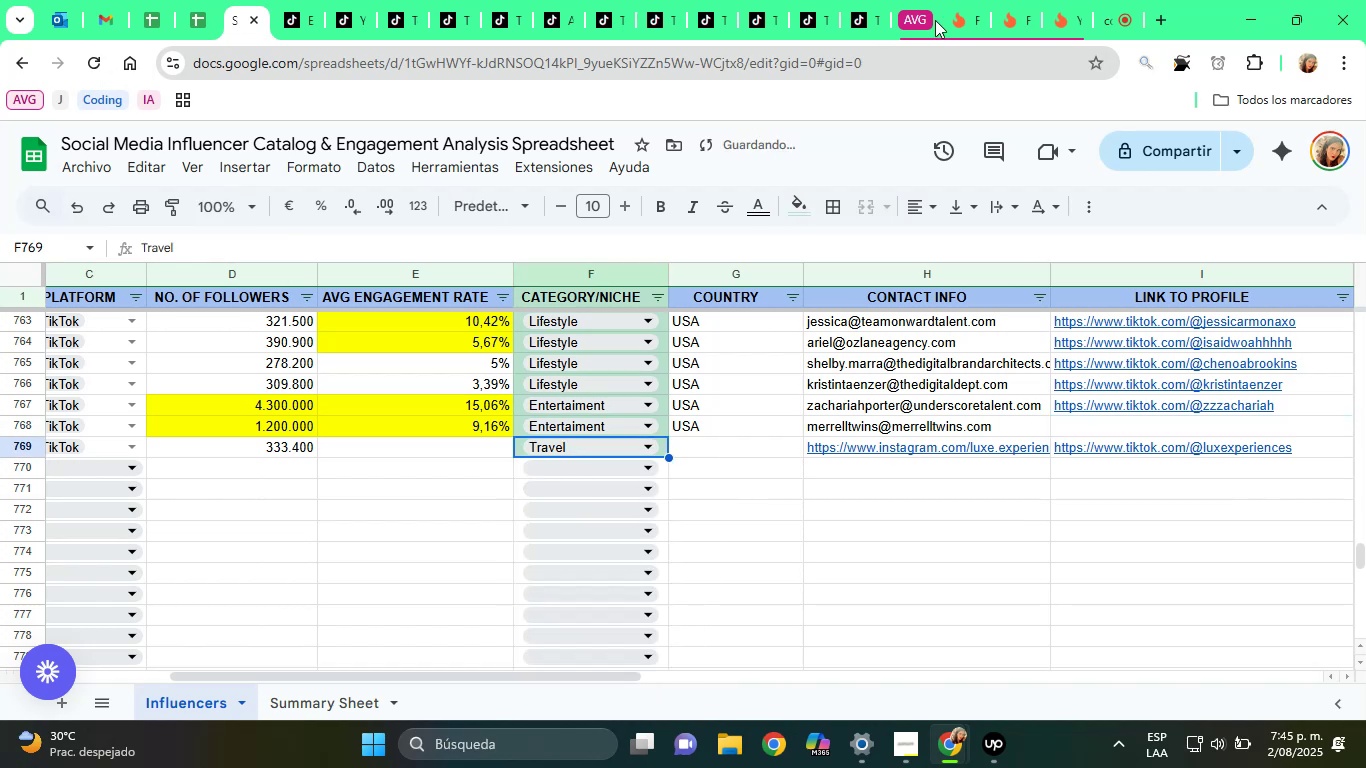 
left_click([1003, 0])
 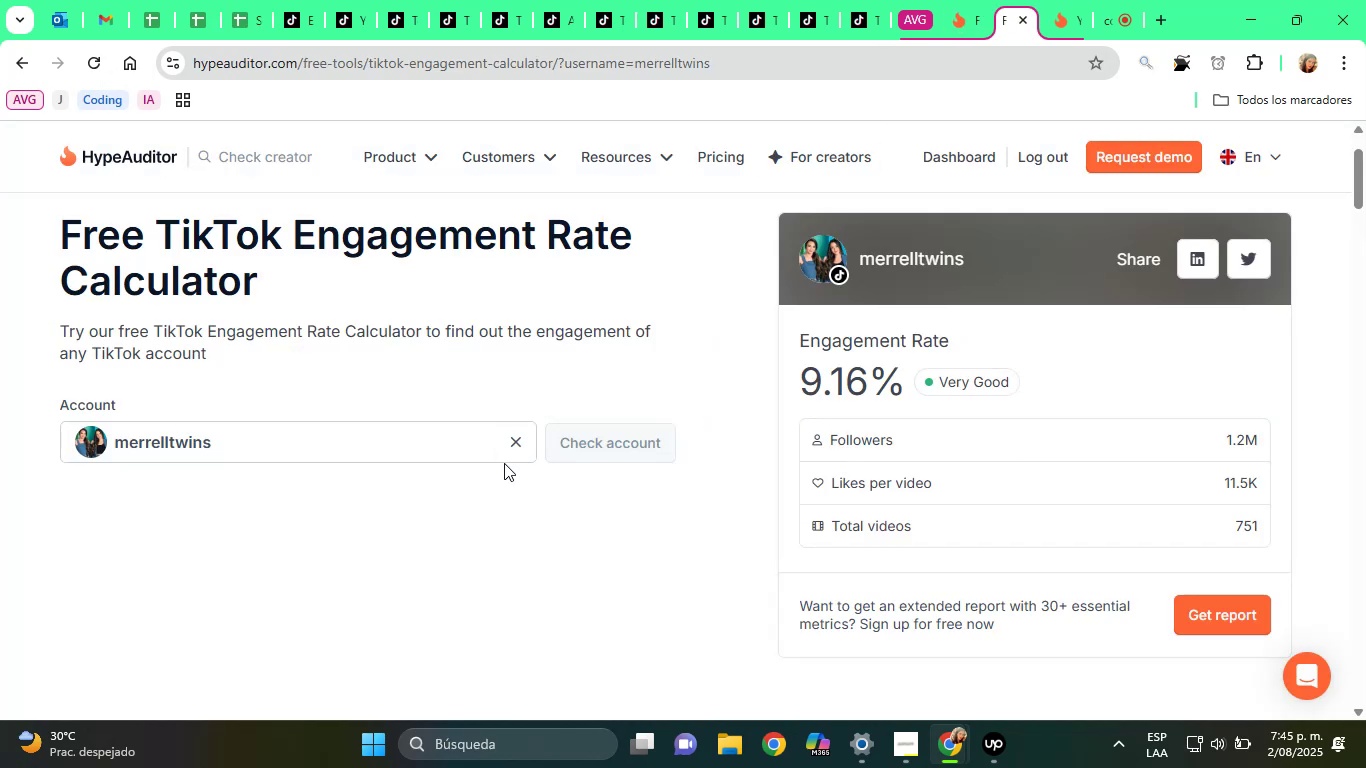 
left_click([508, 446])
 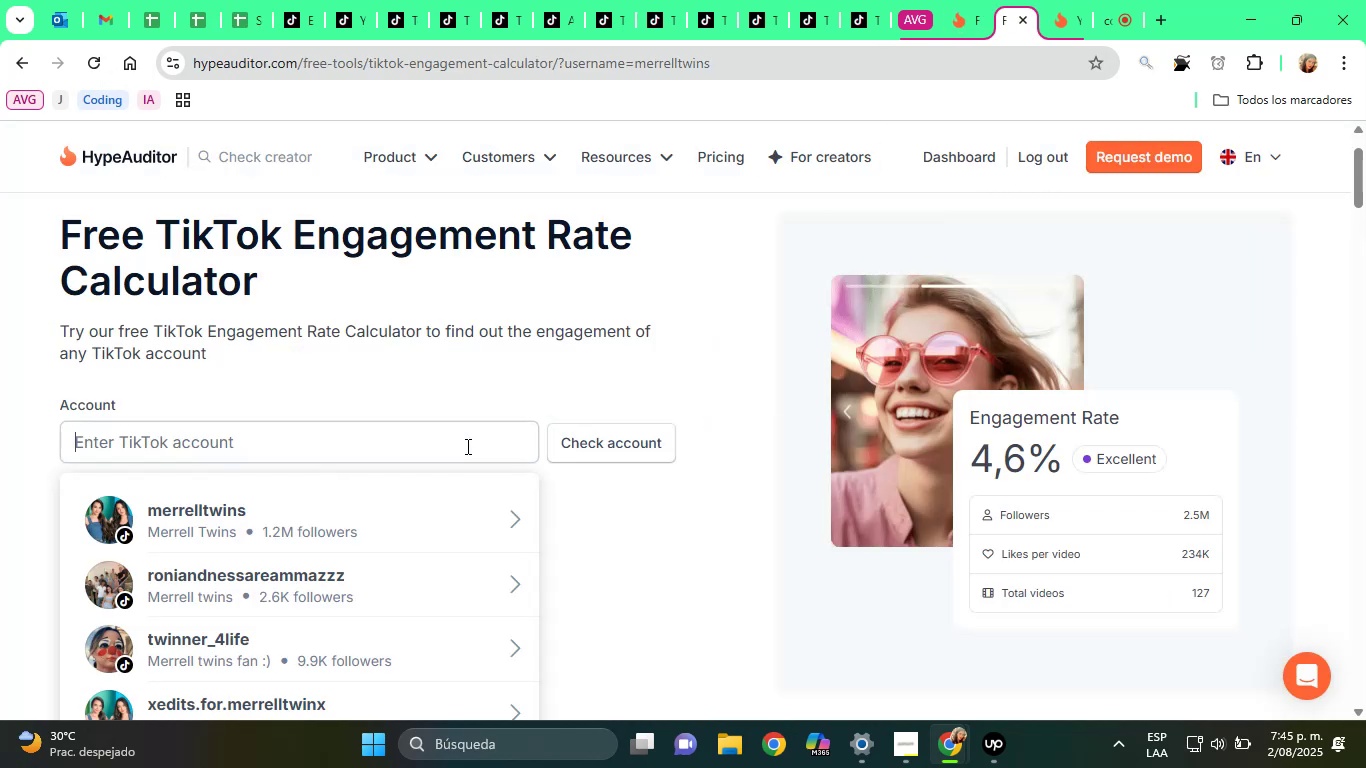 
key(Control+ControlLeft)
 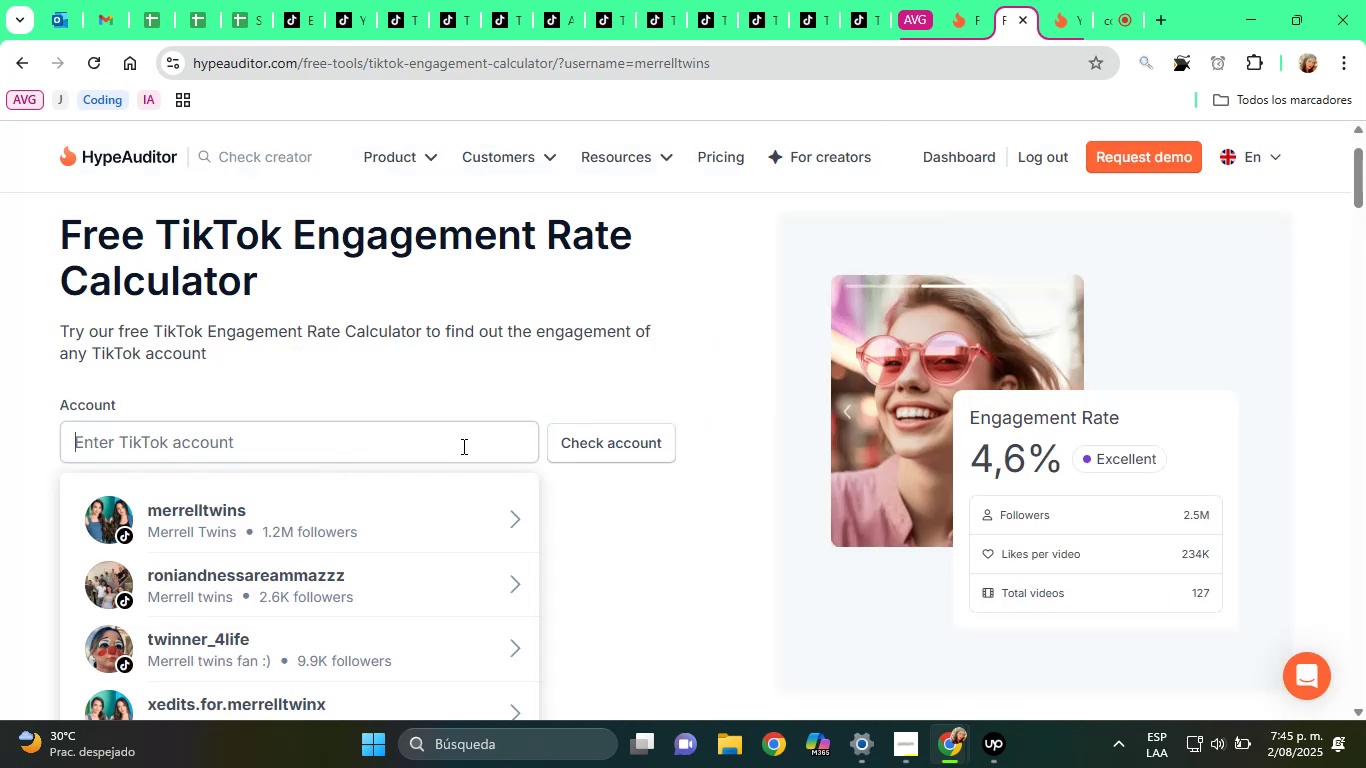 
key(Control+V)
 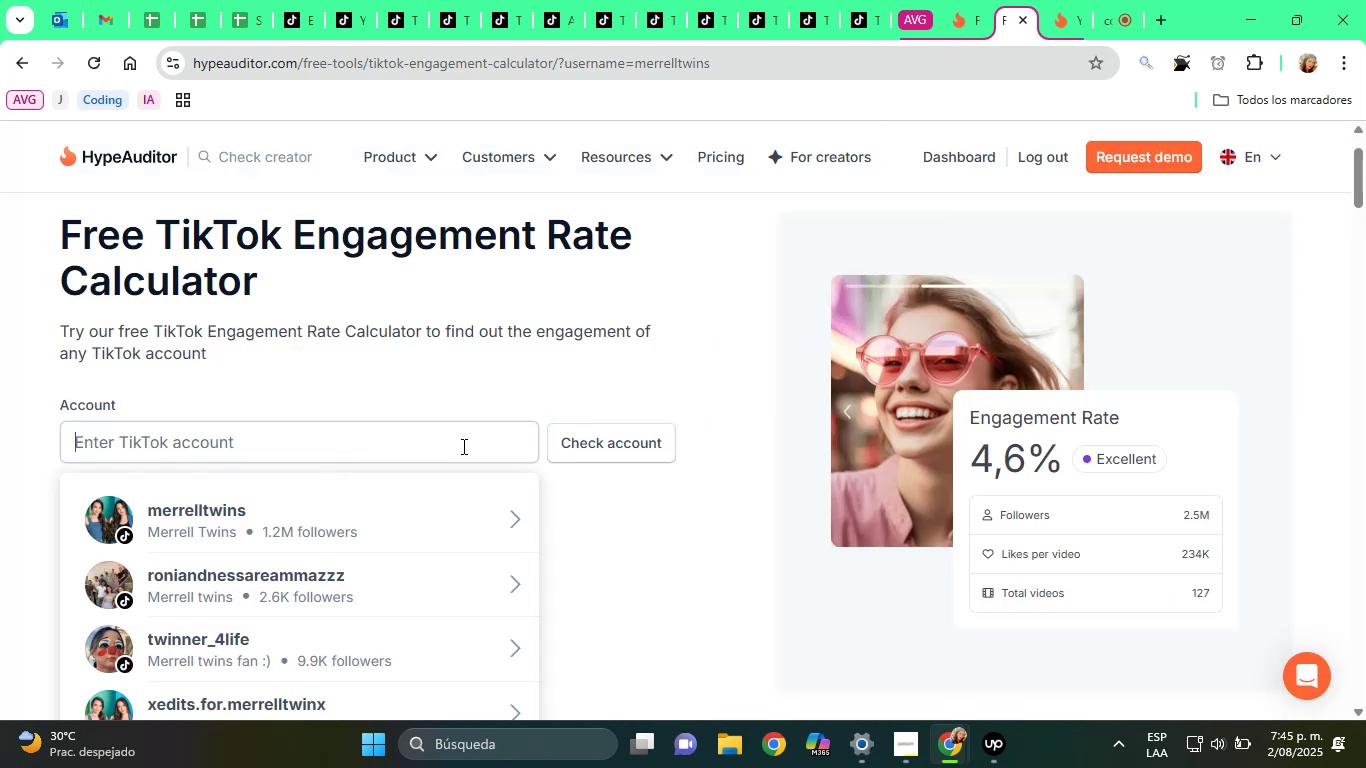 
double_click([462, 446])
 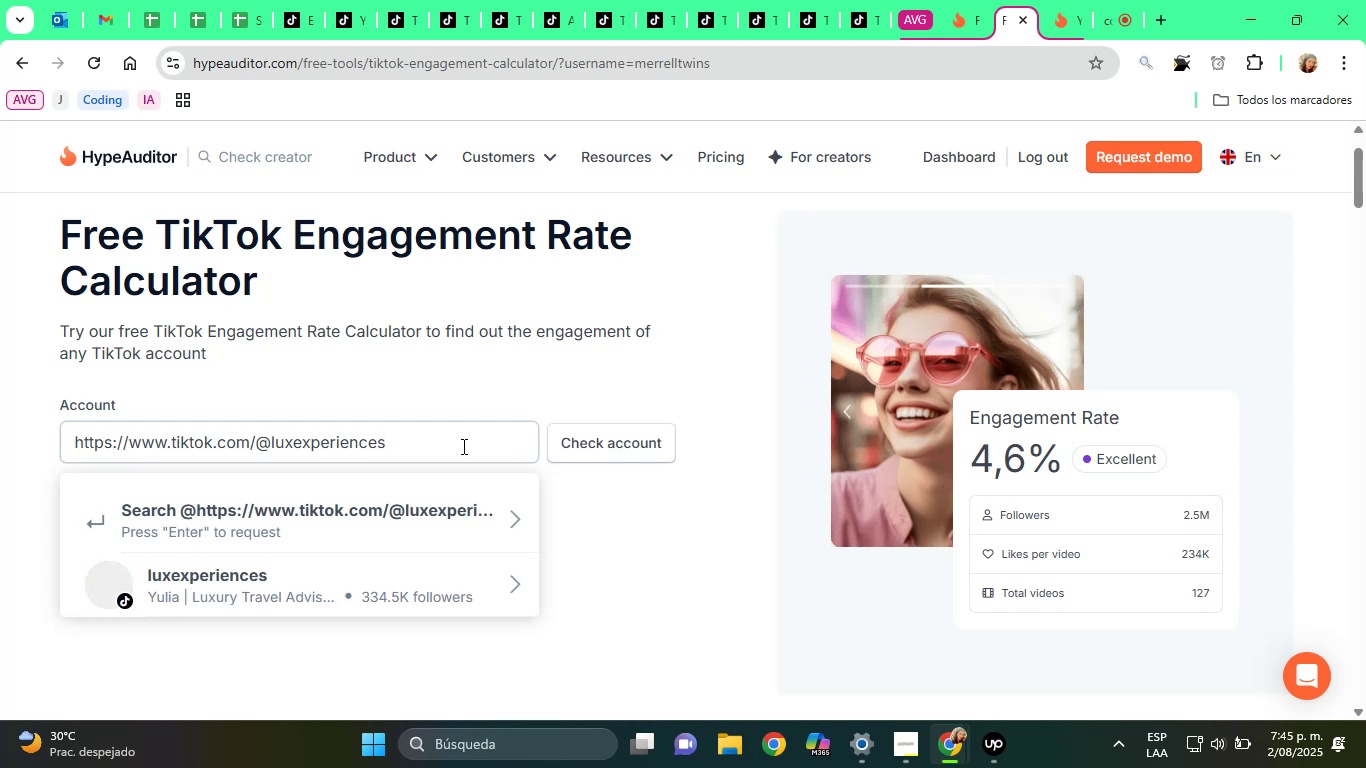 
left_click([357, 572])
 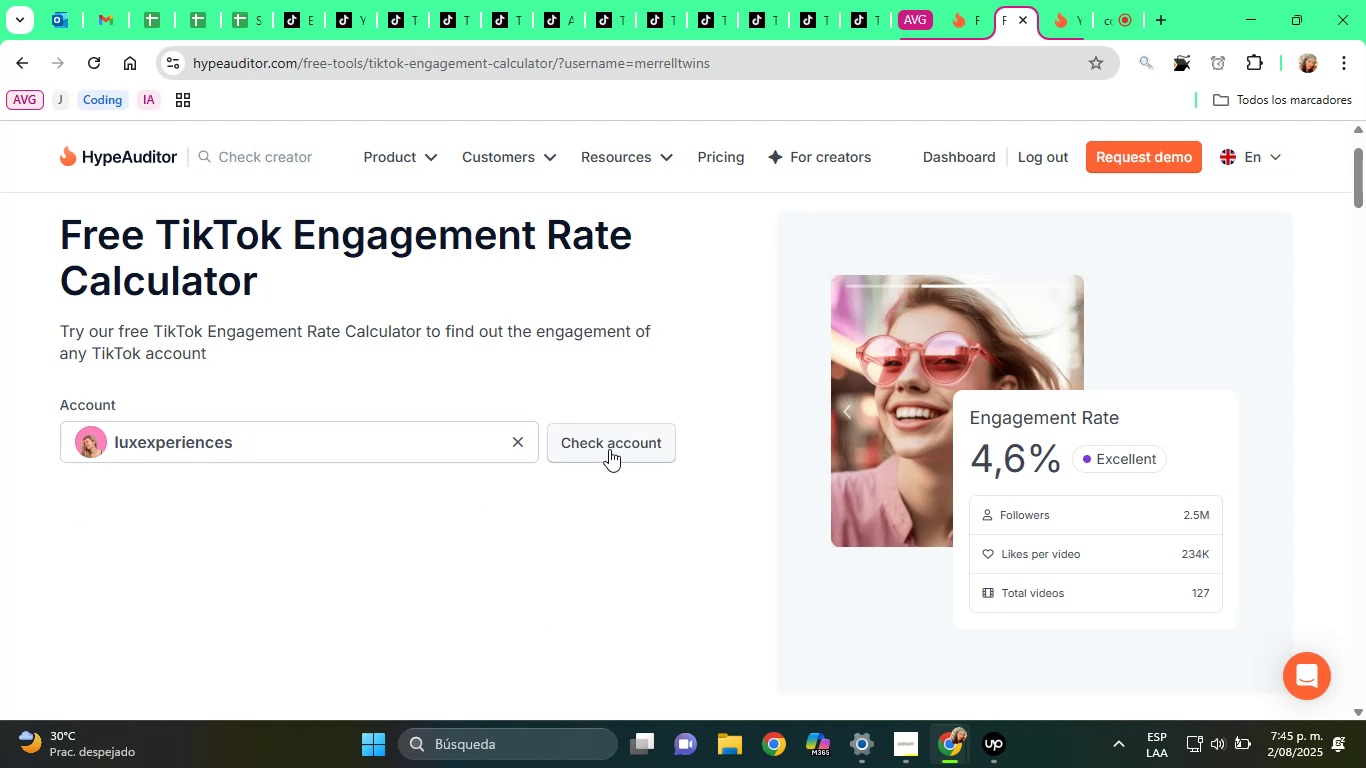 
left_click([609, 449])
 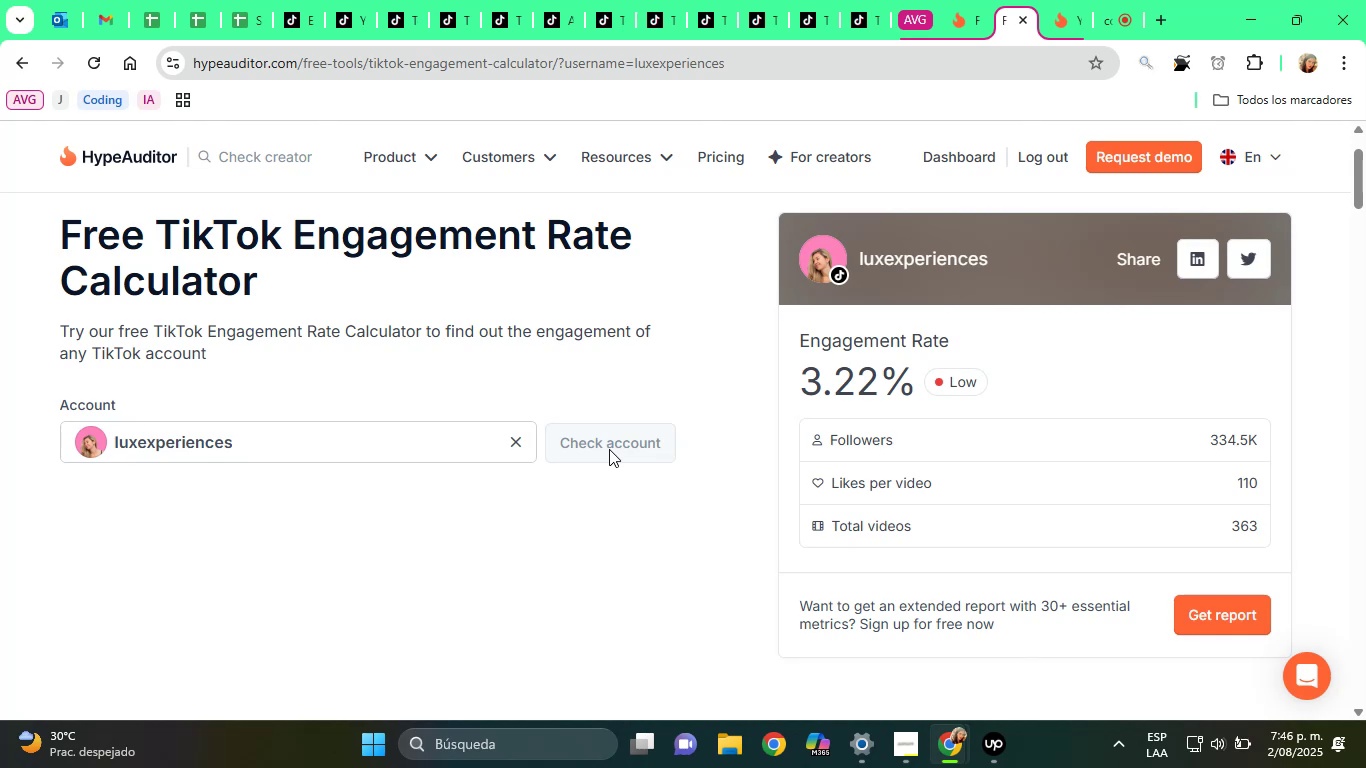 
wait(62.12)
 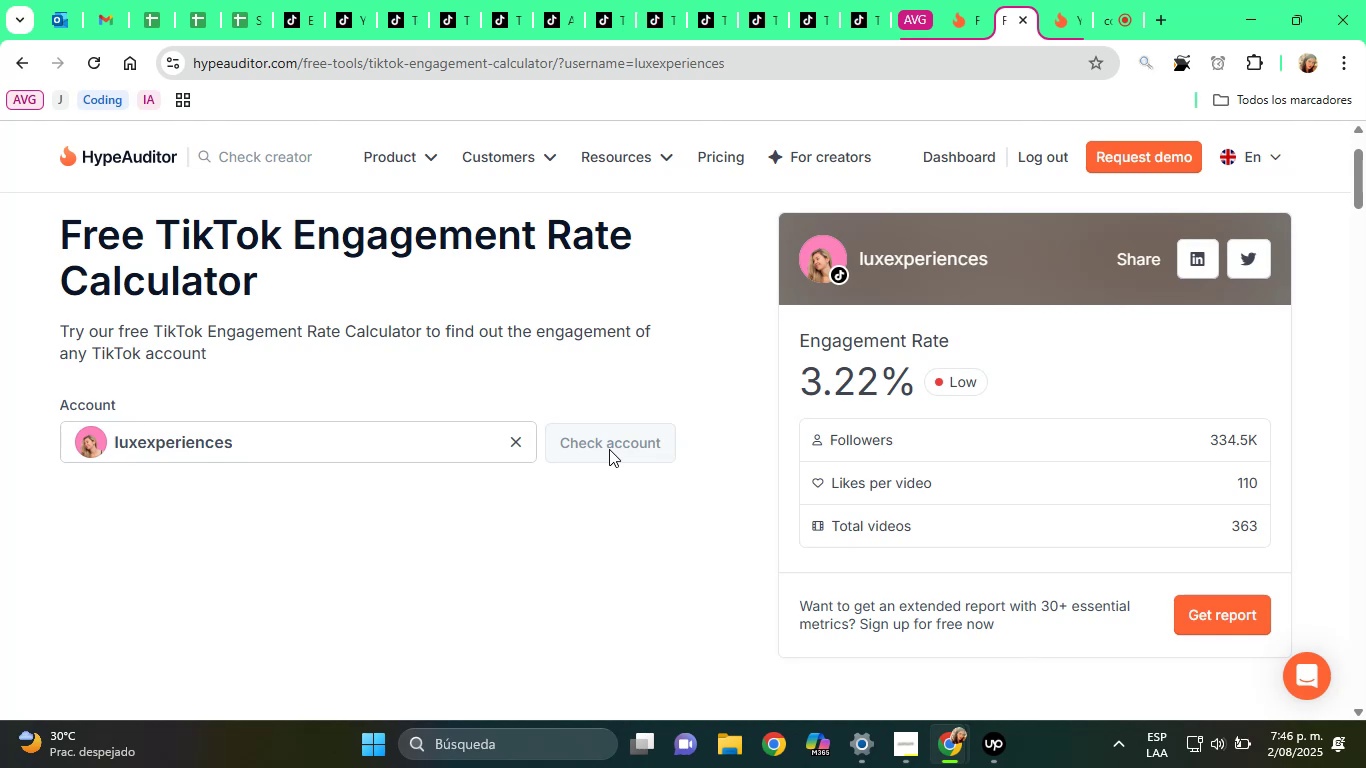 
left_click([247, 0])
 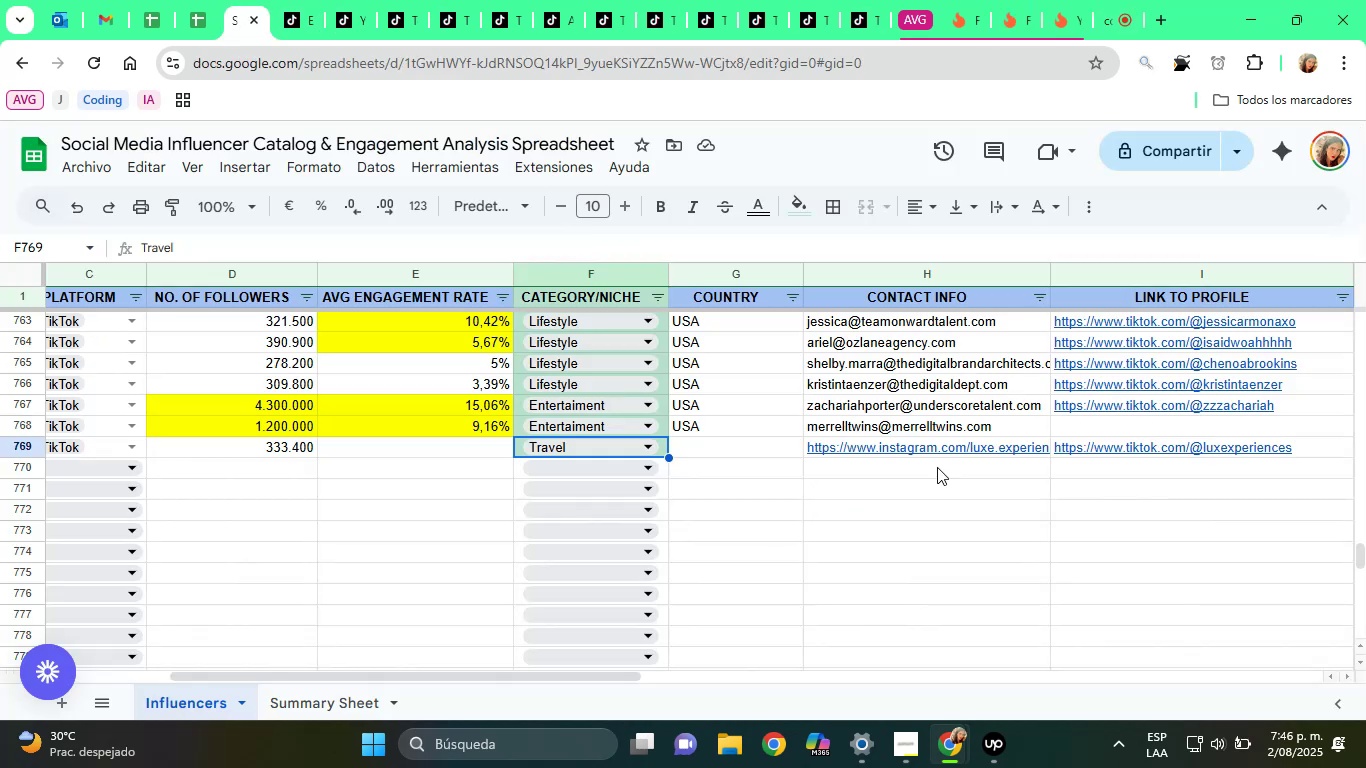 
key(ArrowLeft)
 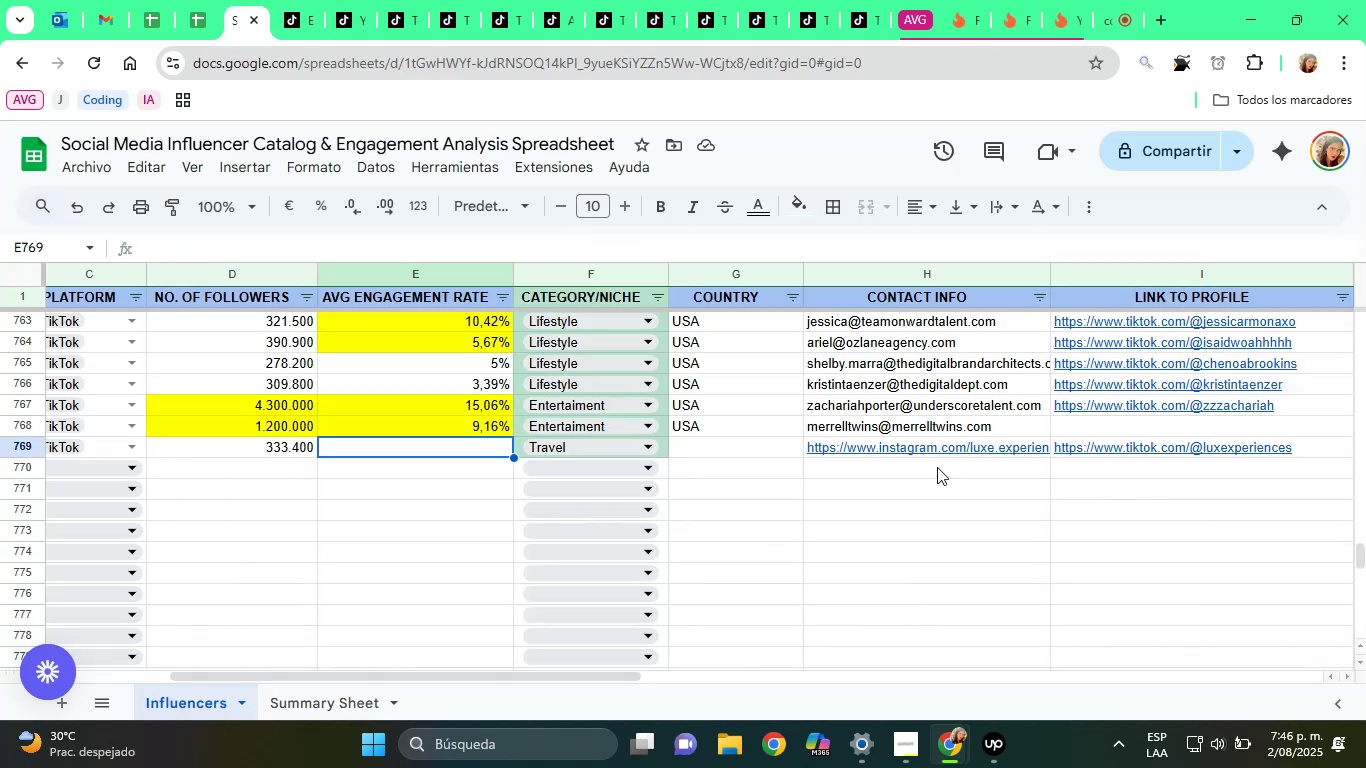 
type(3,22%)
 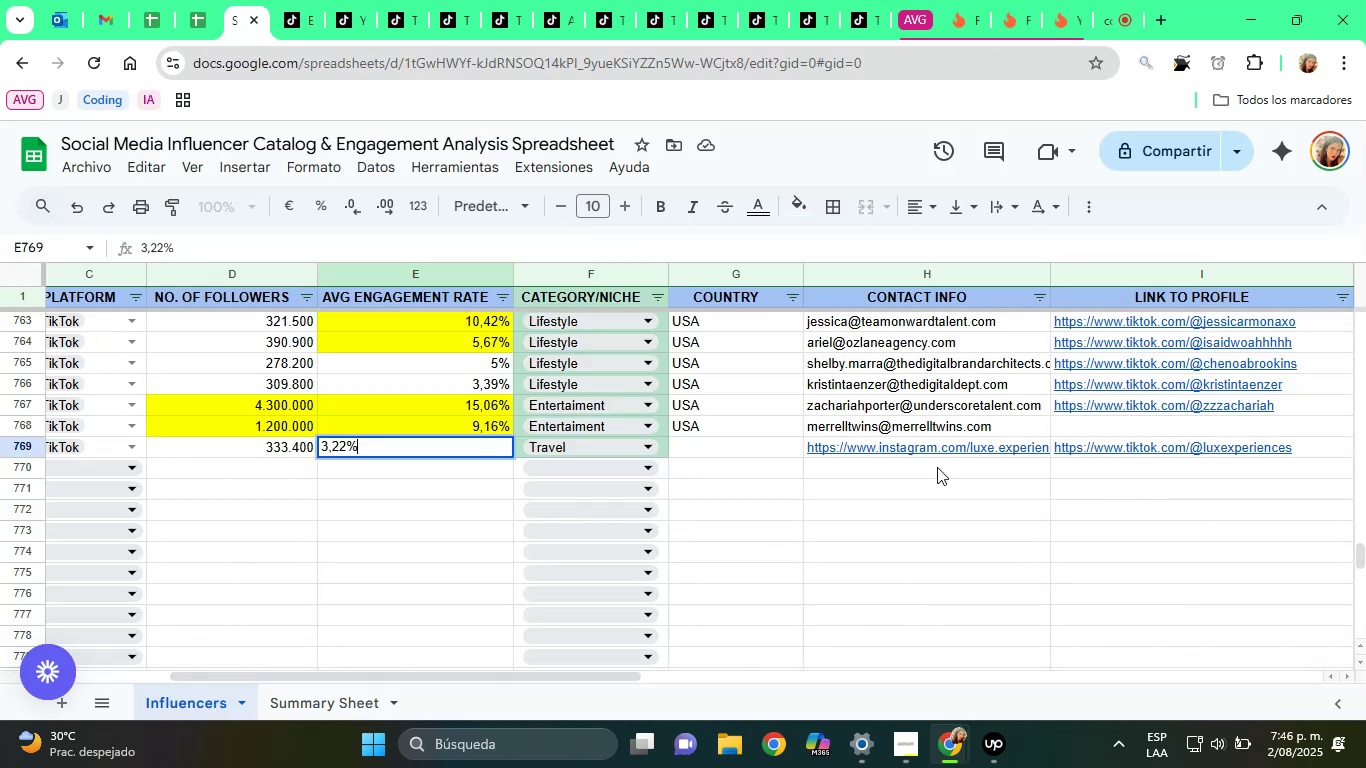 
 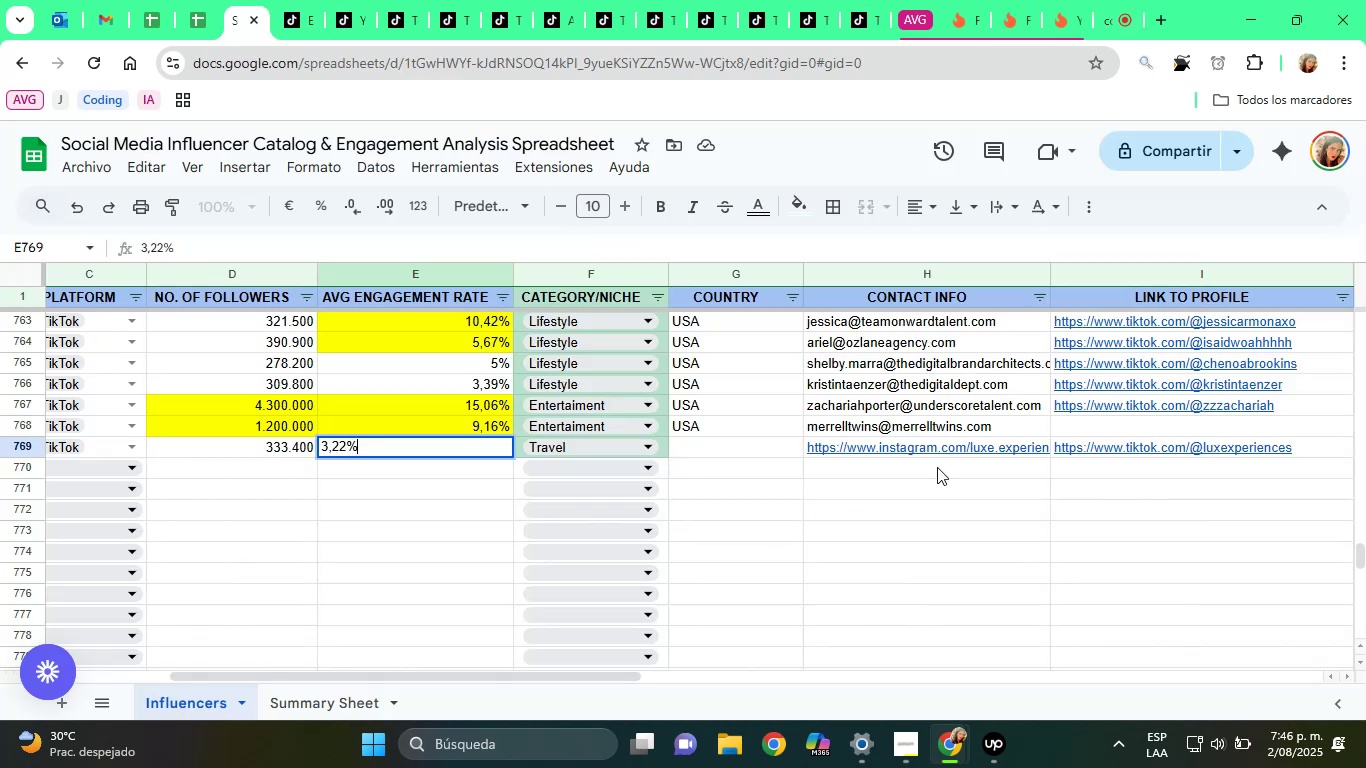 
key(ArrowRight)
 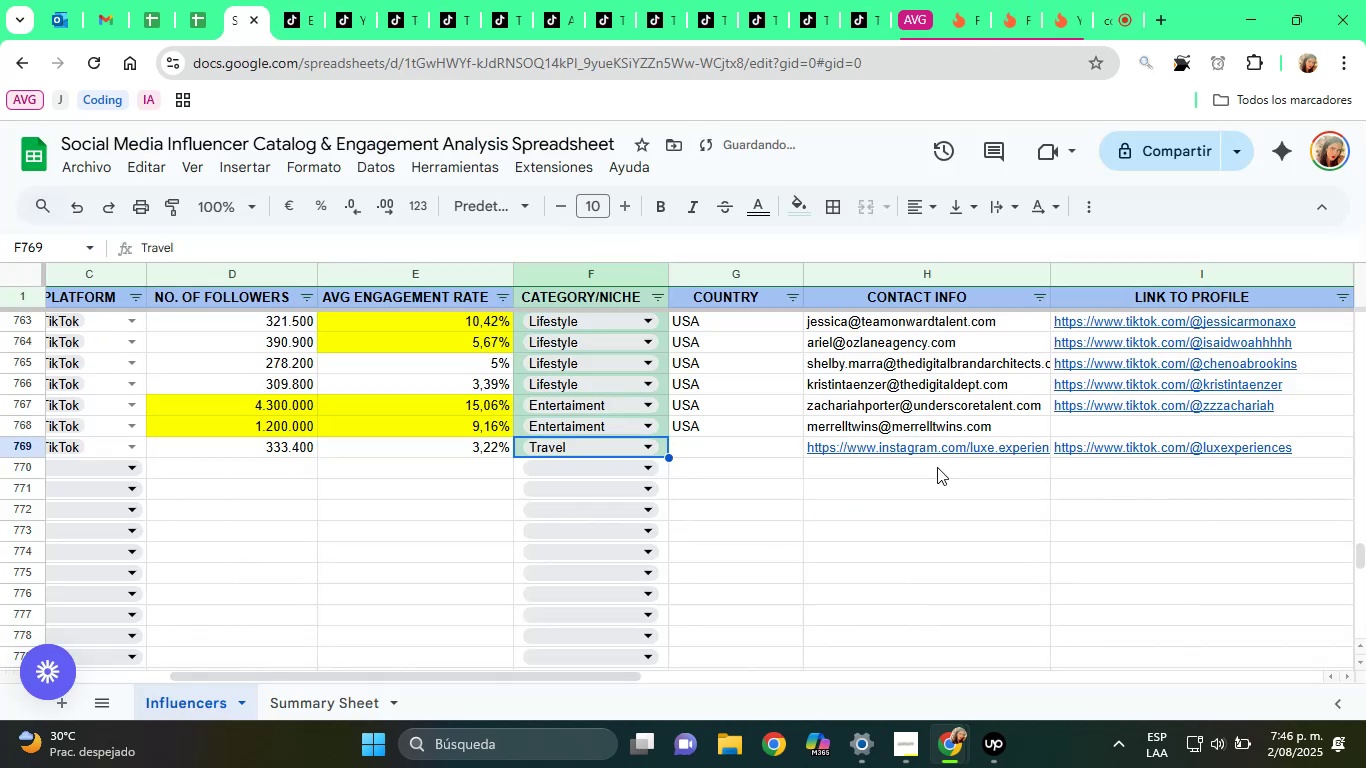 
key(ArrowRight)
 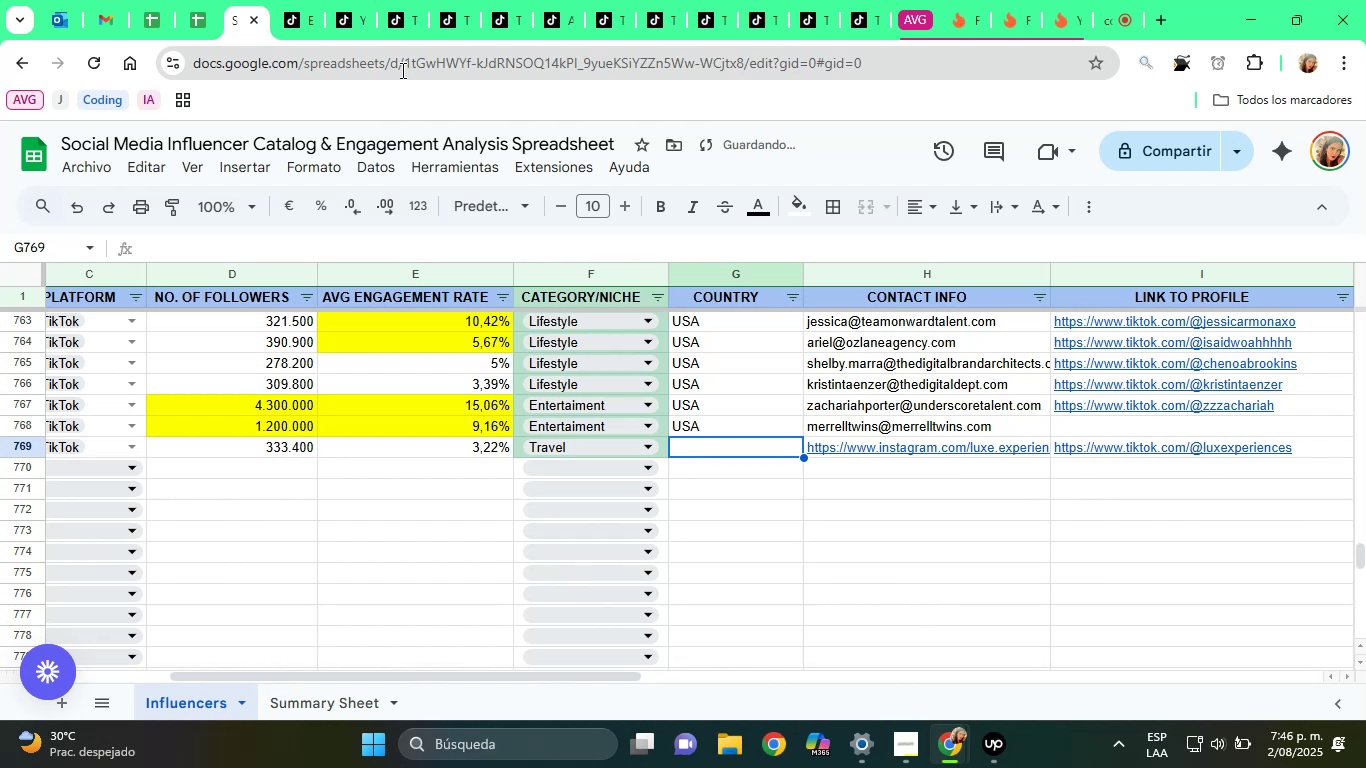 
left_click([351, 0])
 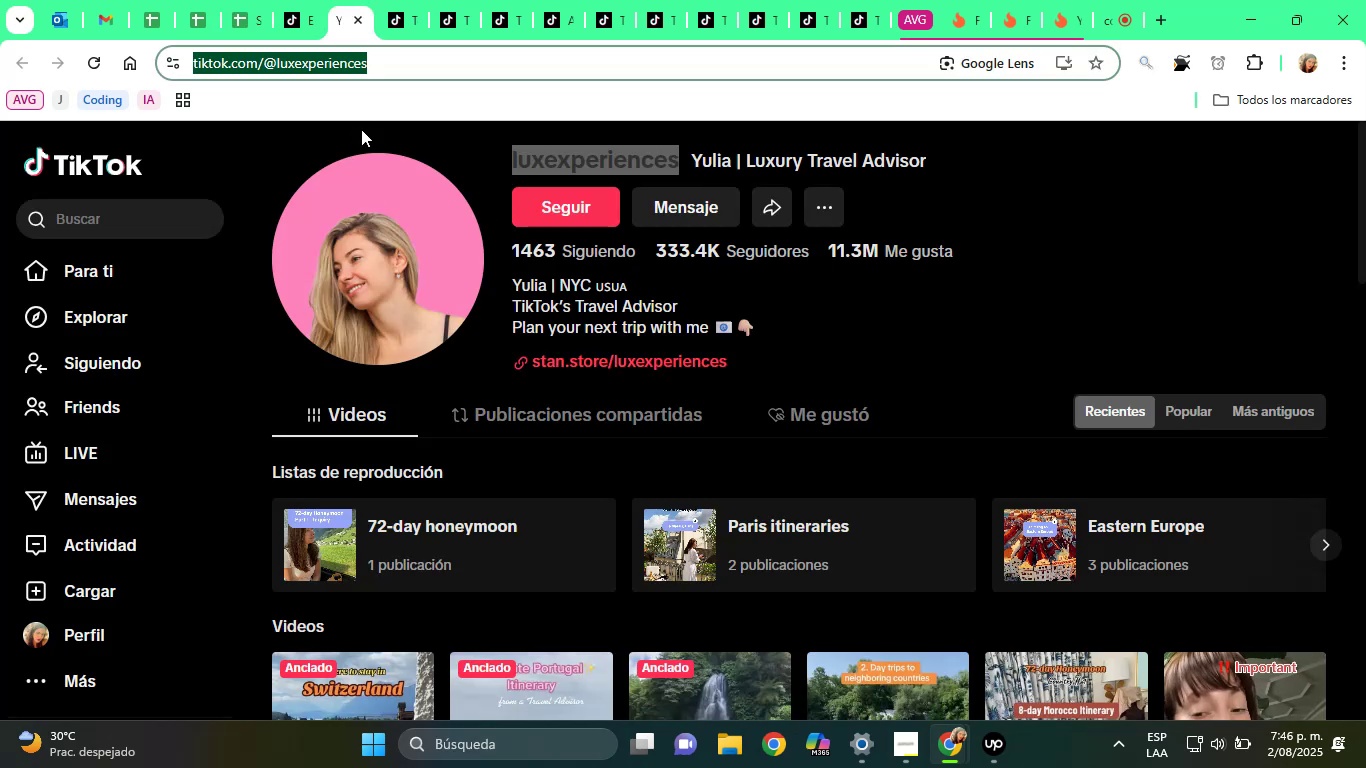 
left_click([241, 8])
 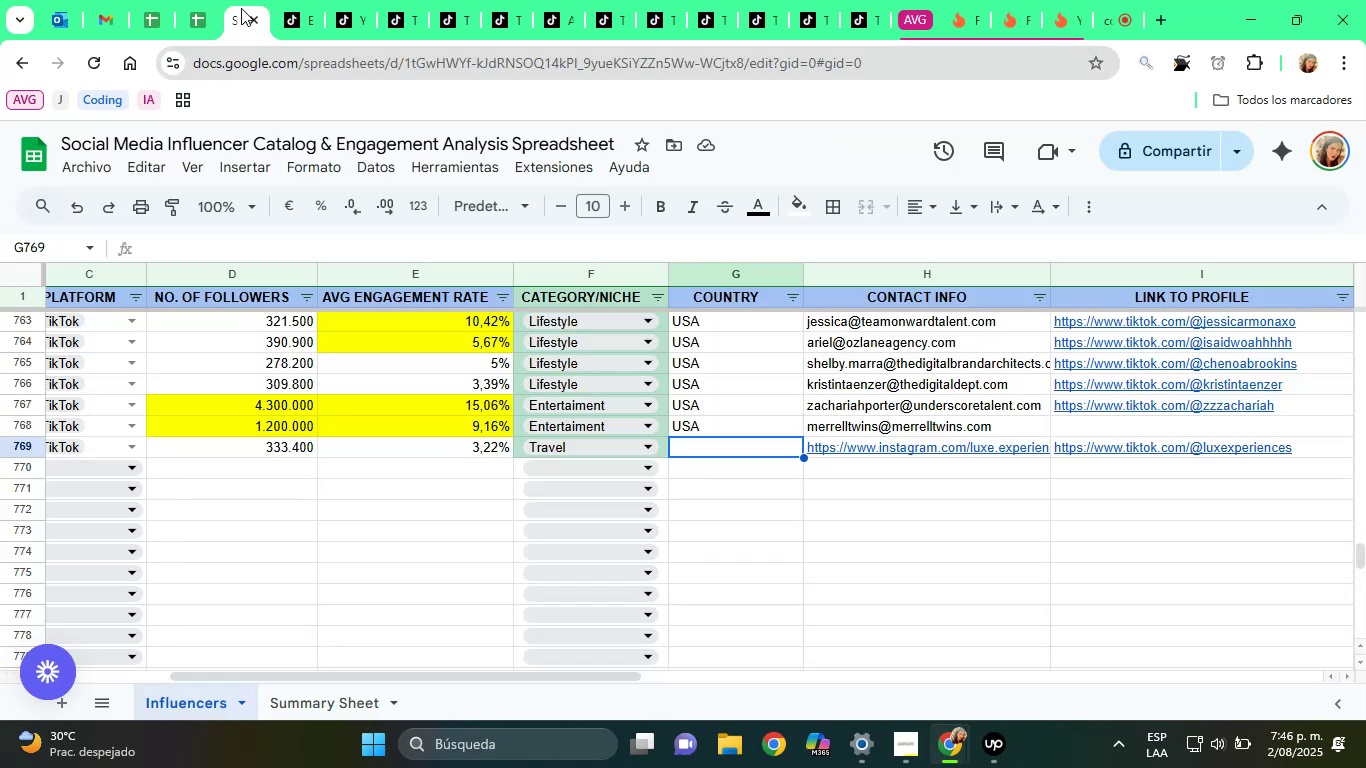 
type(USA)
 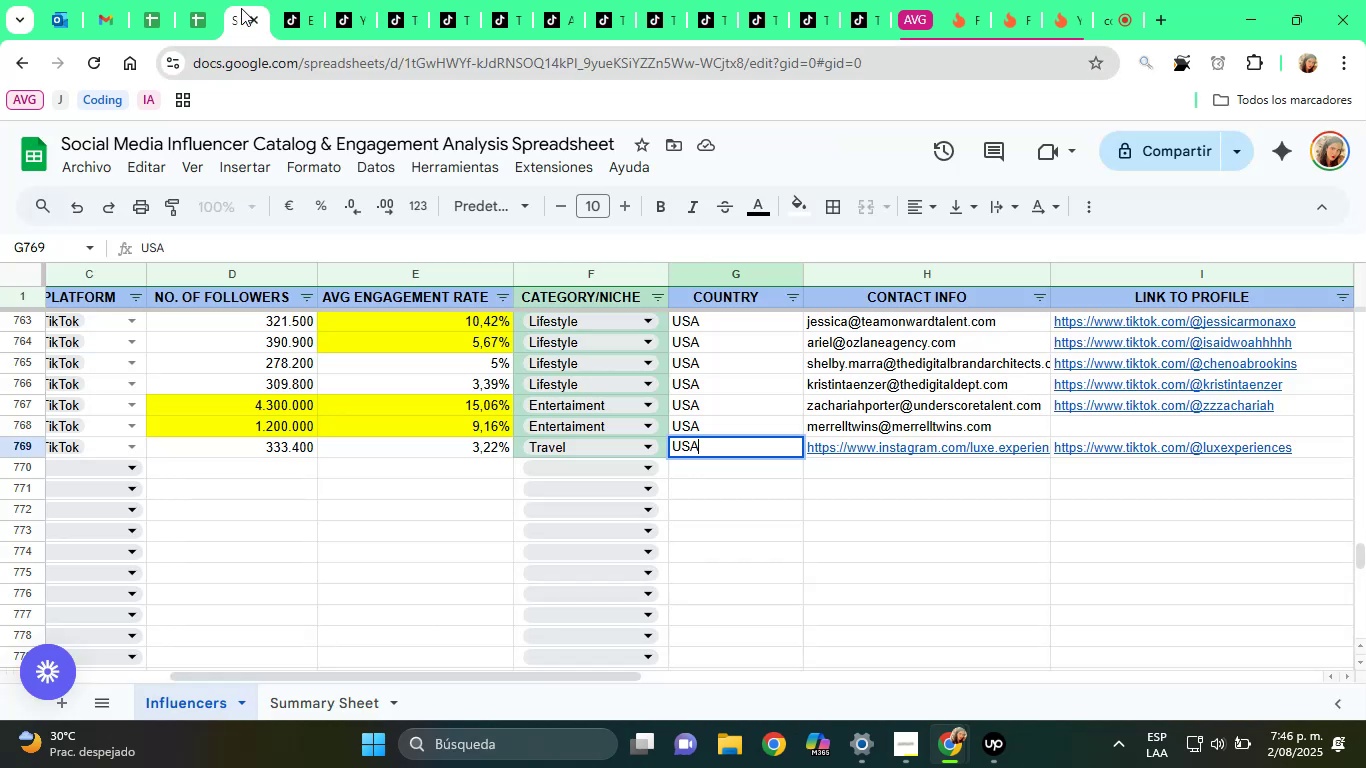 
key(ArrowRight)
 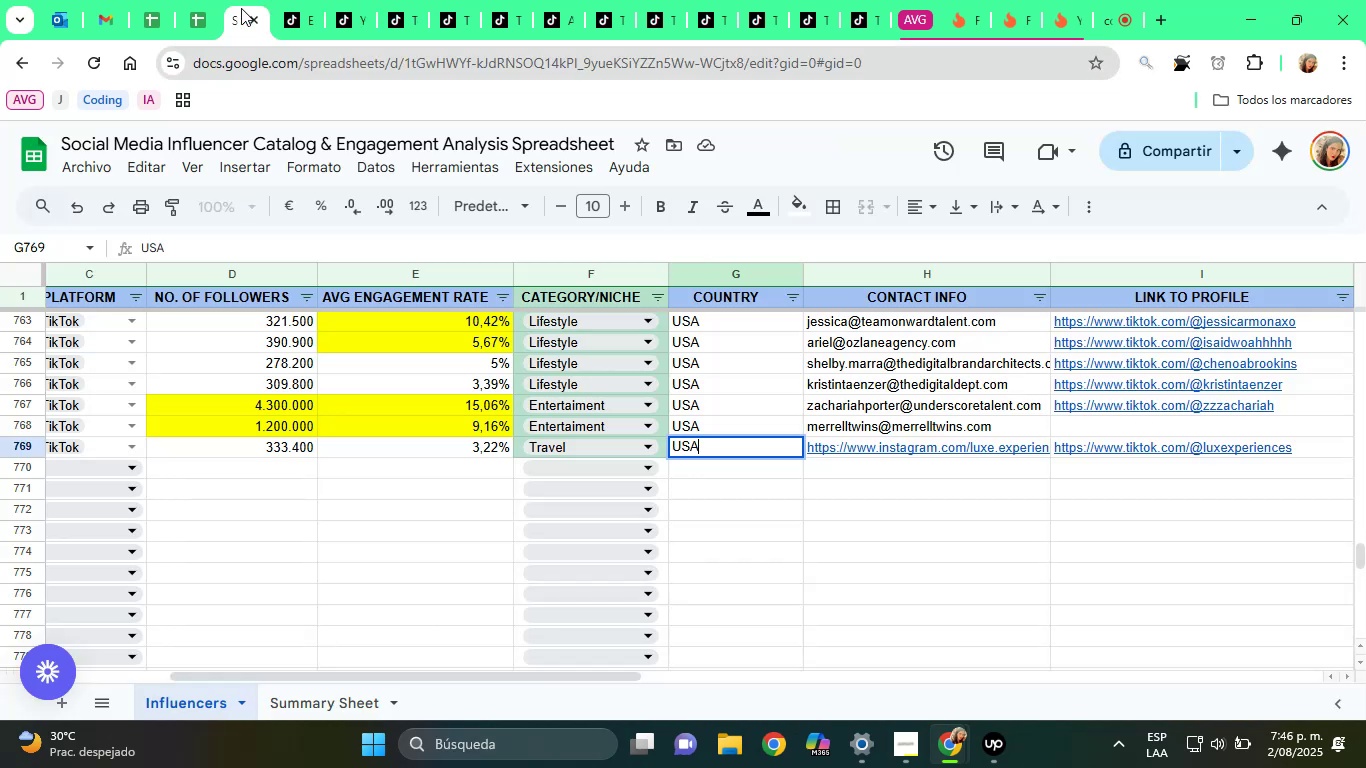 
key(ArrowRight)
 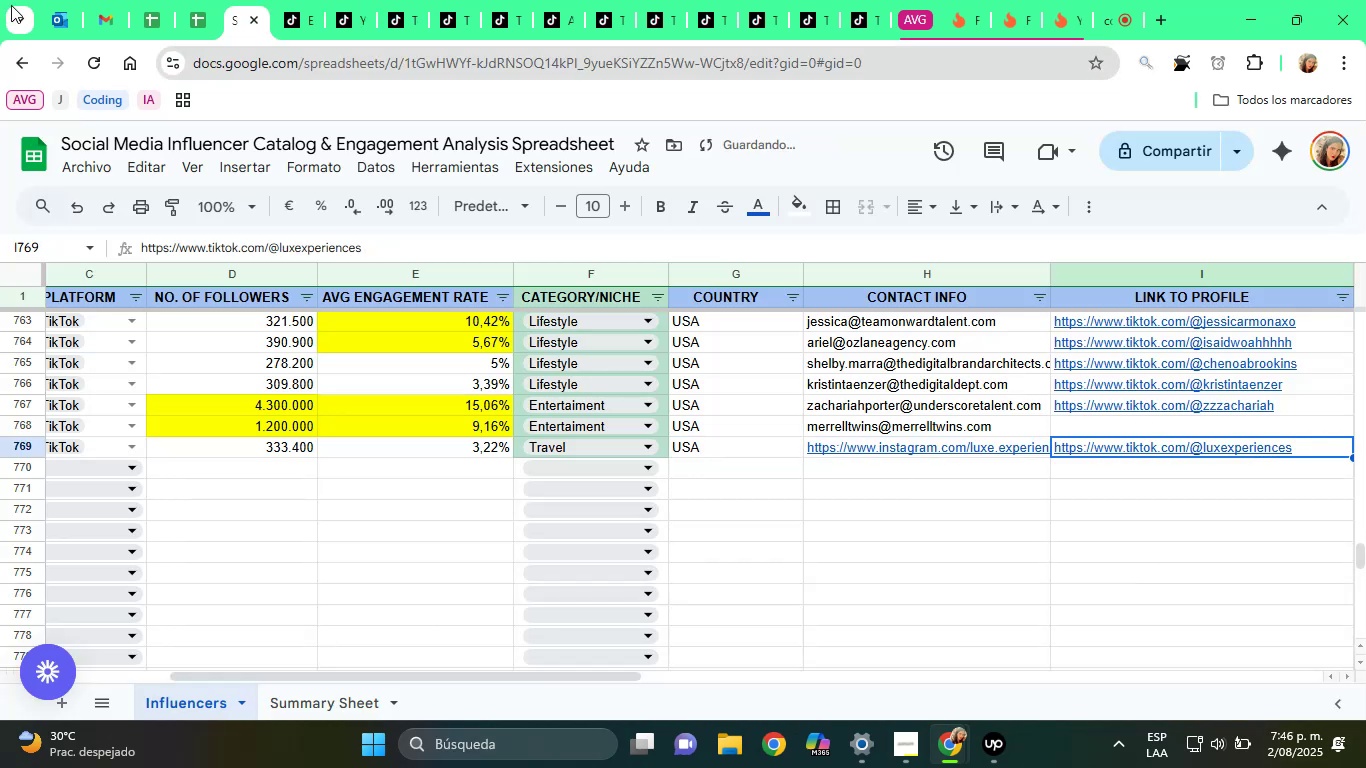 
left_click([0, 1])
 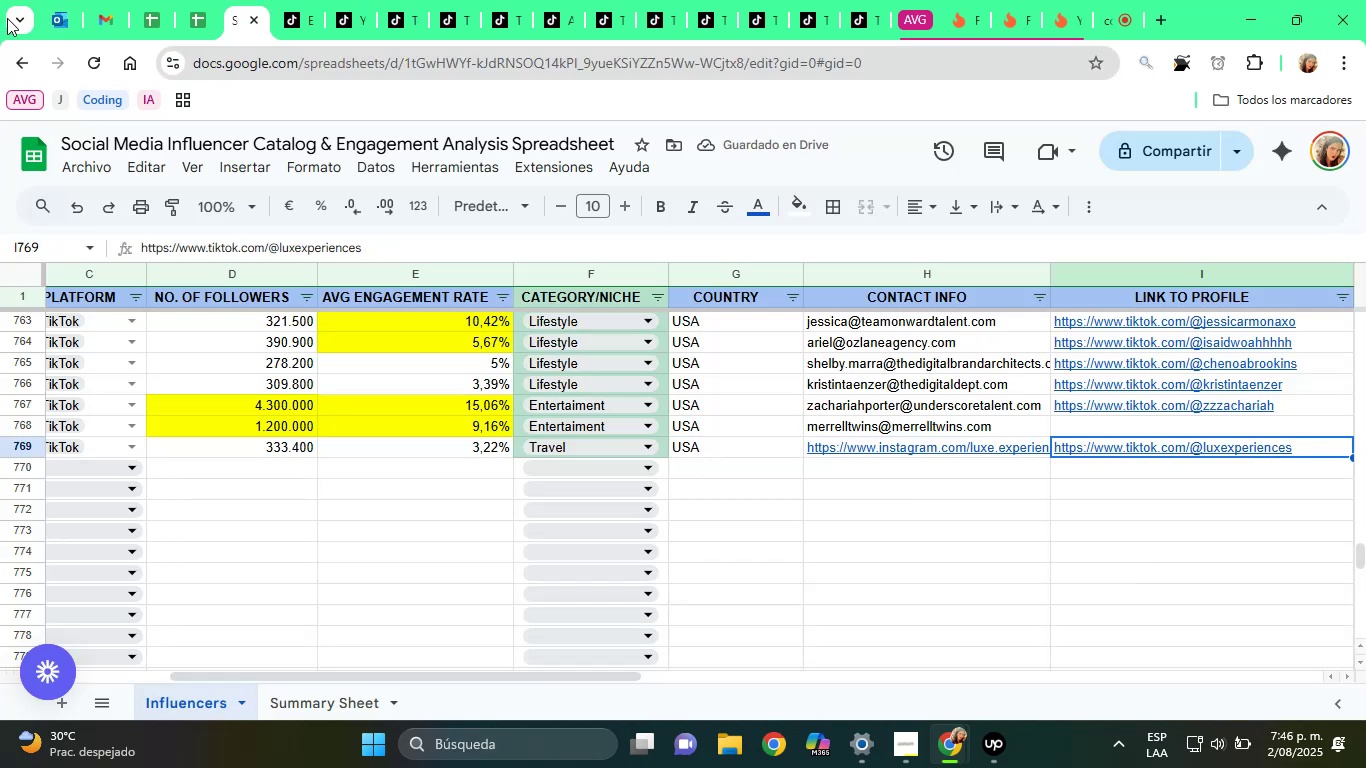 
left_click([8, 17])
 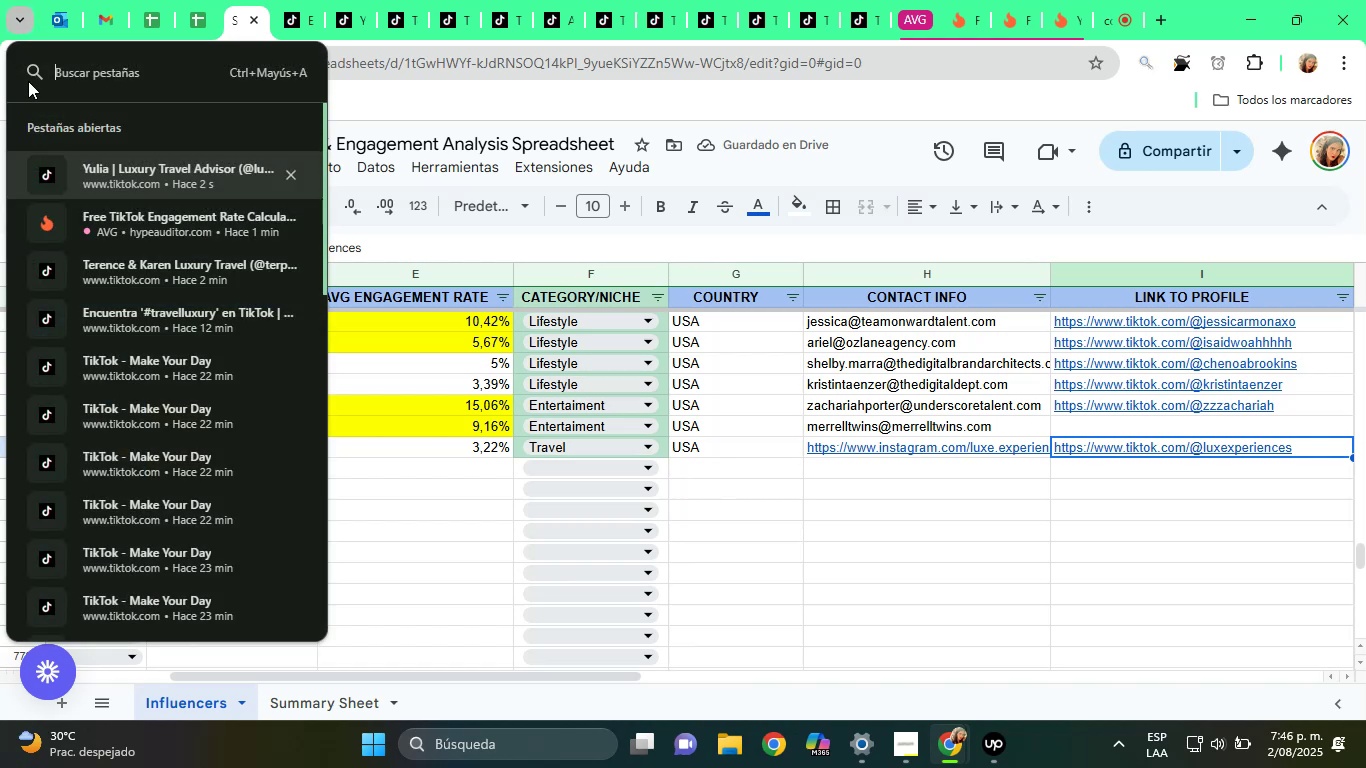 
scroll: coordinate [105, 336], scroll_direction: down, amount: 9.0
 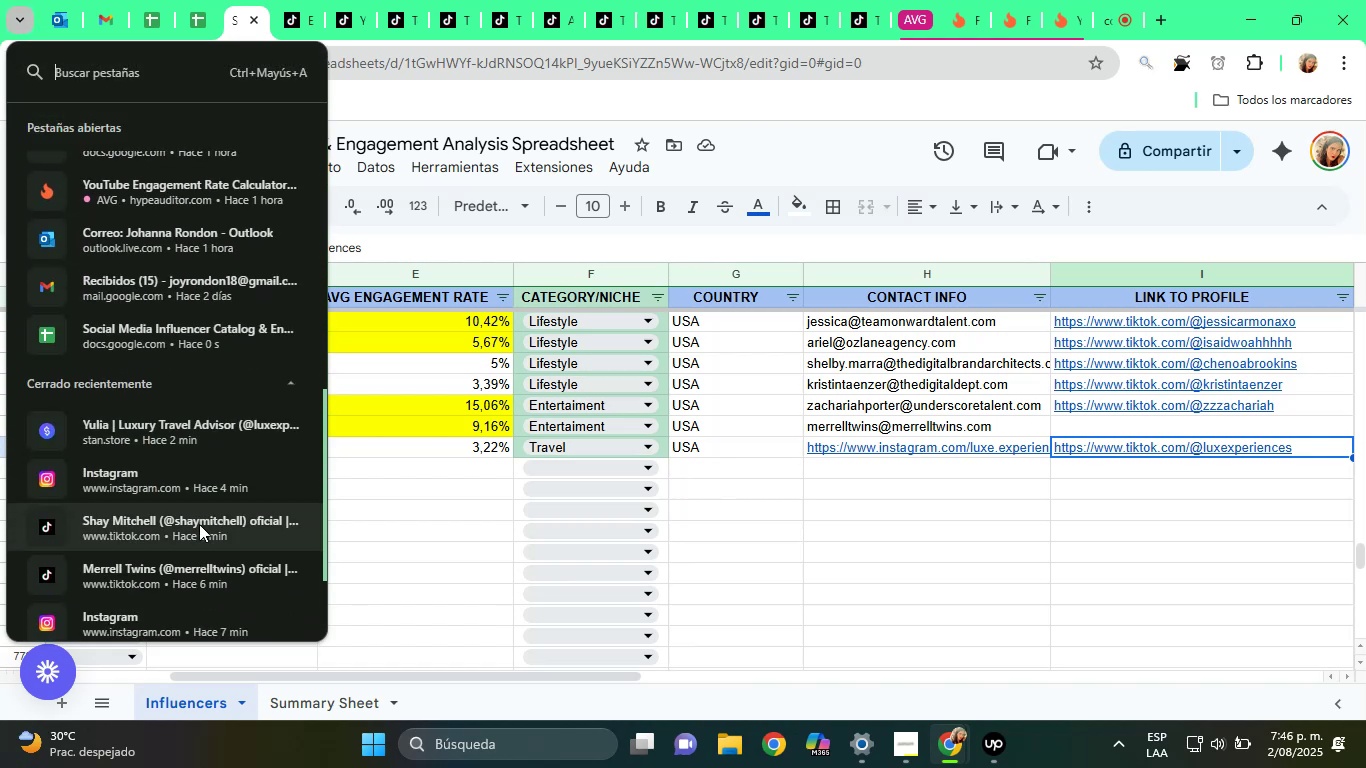 
left_click([198, 565])
 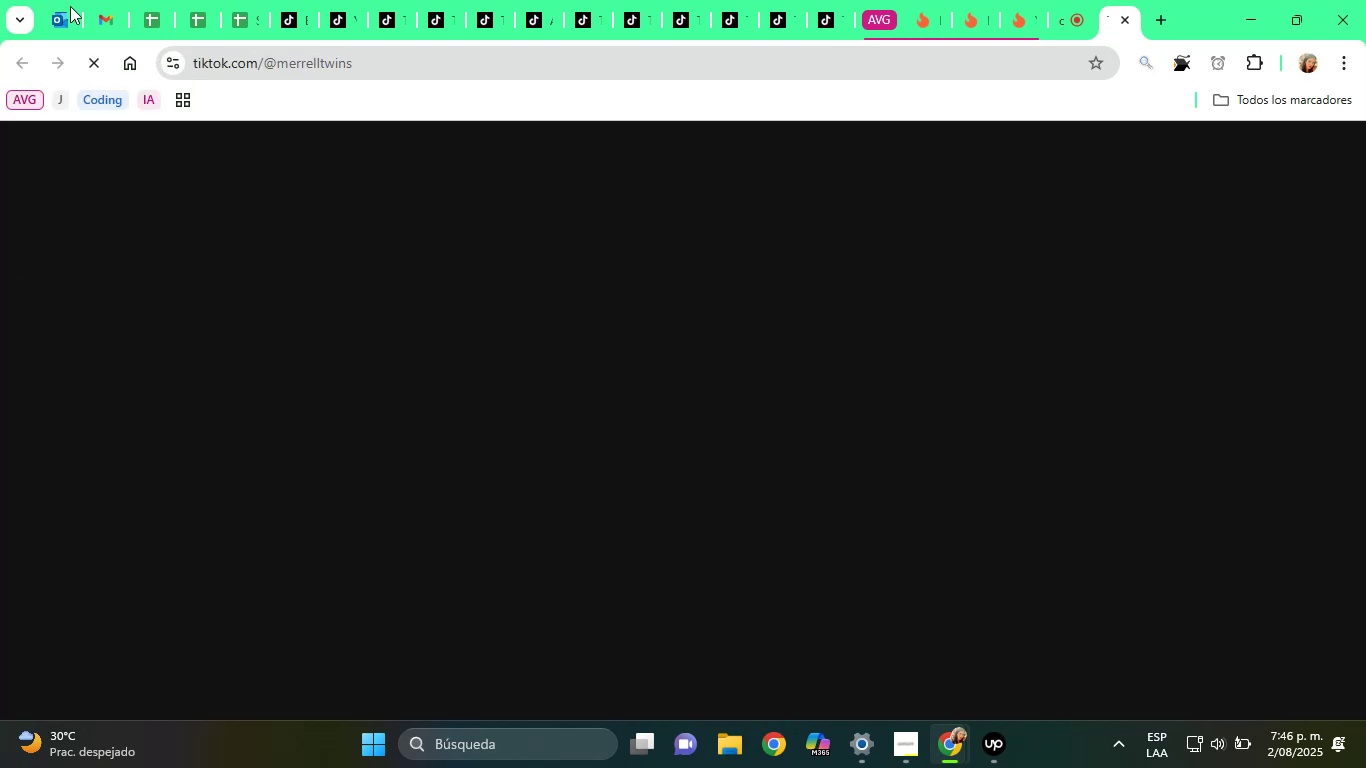 
left_click([359, 70])
 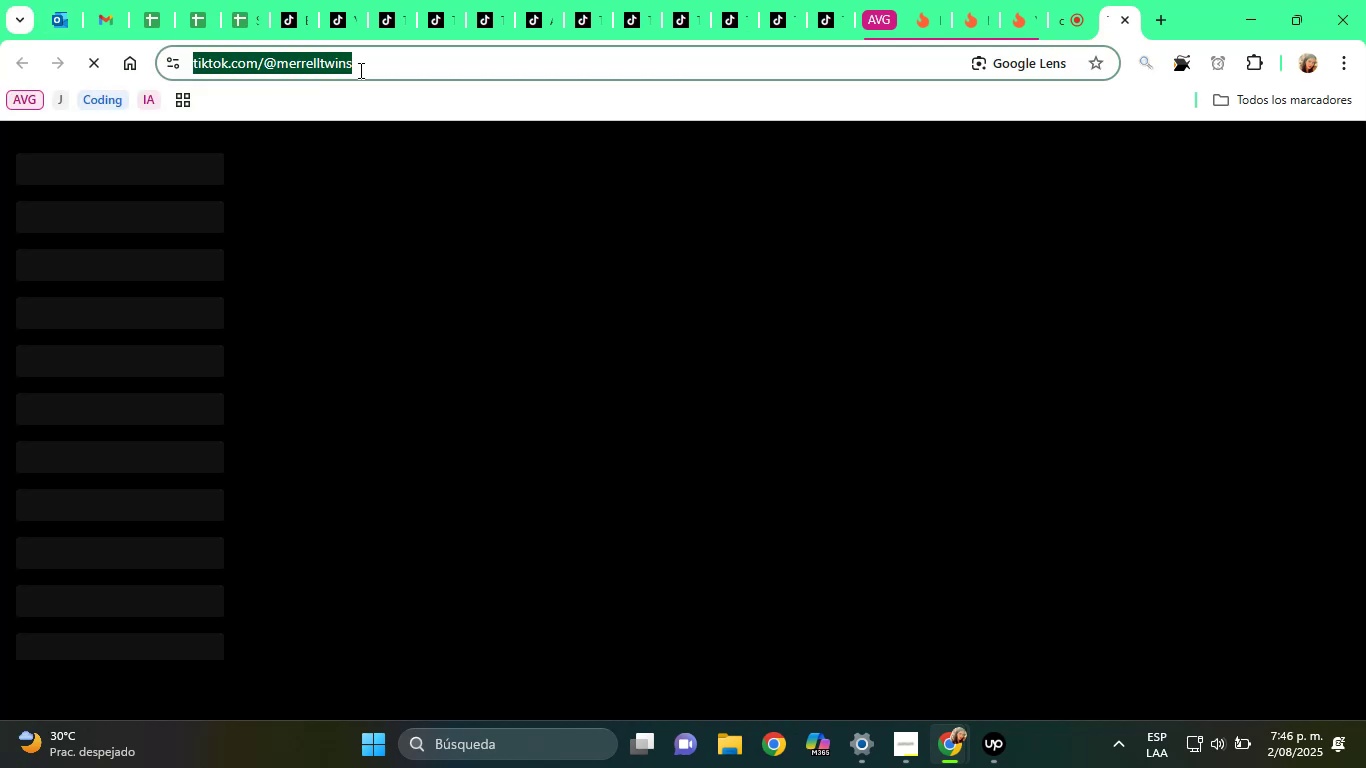 
right_click([359, 70])
 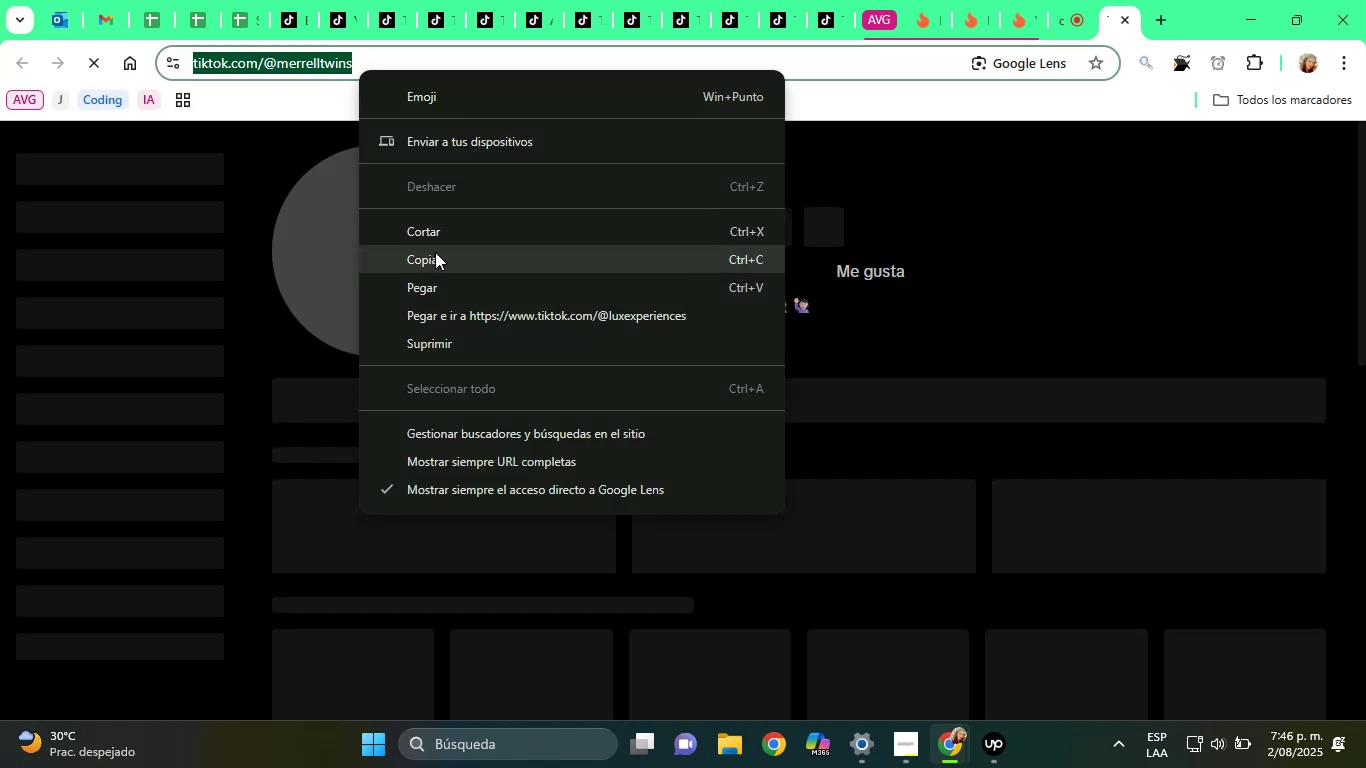 
left_click([435, 252])
 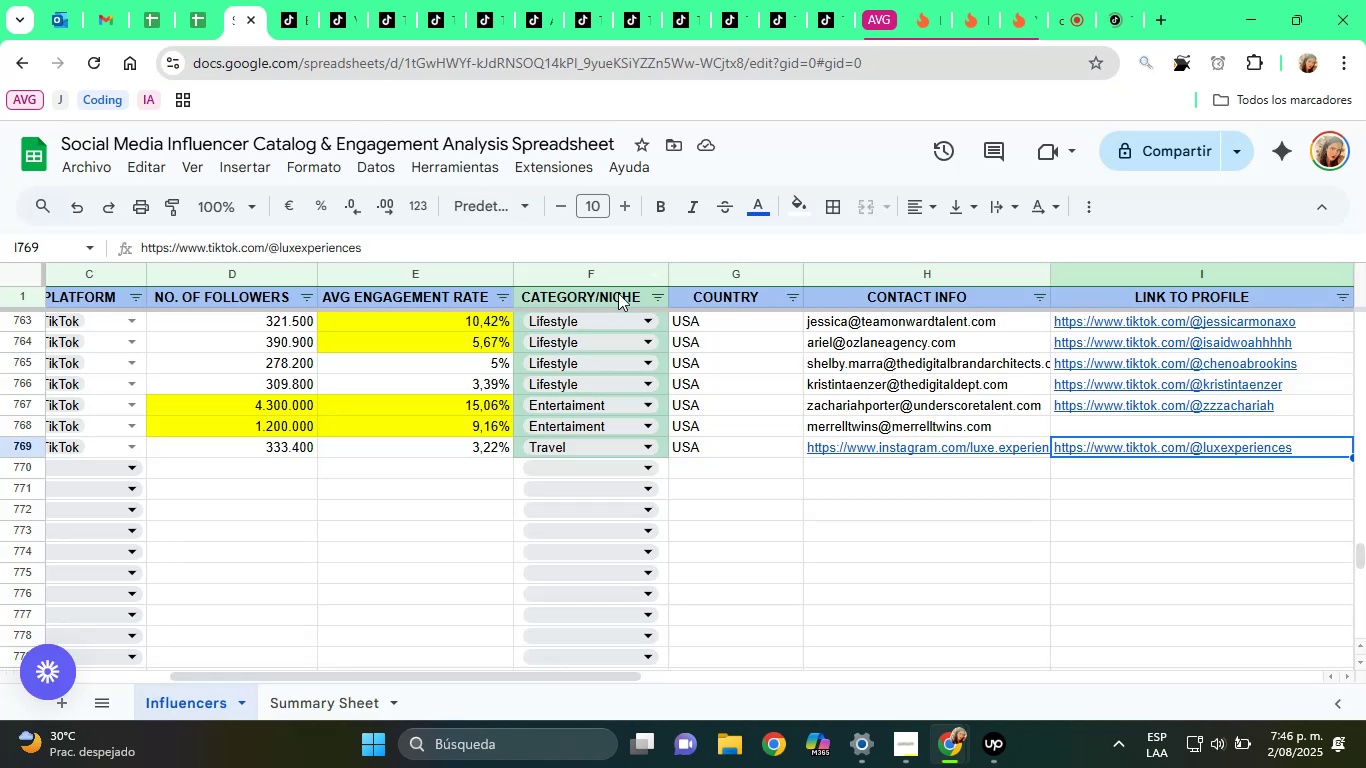 
key(Control+V)
 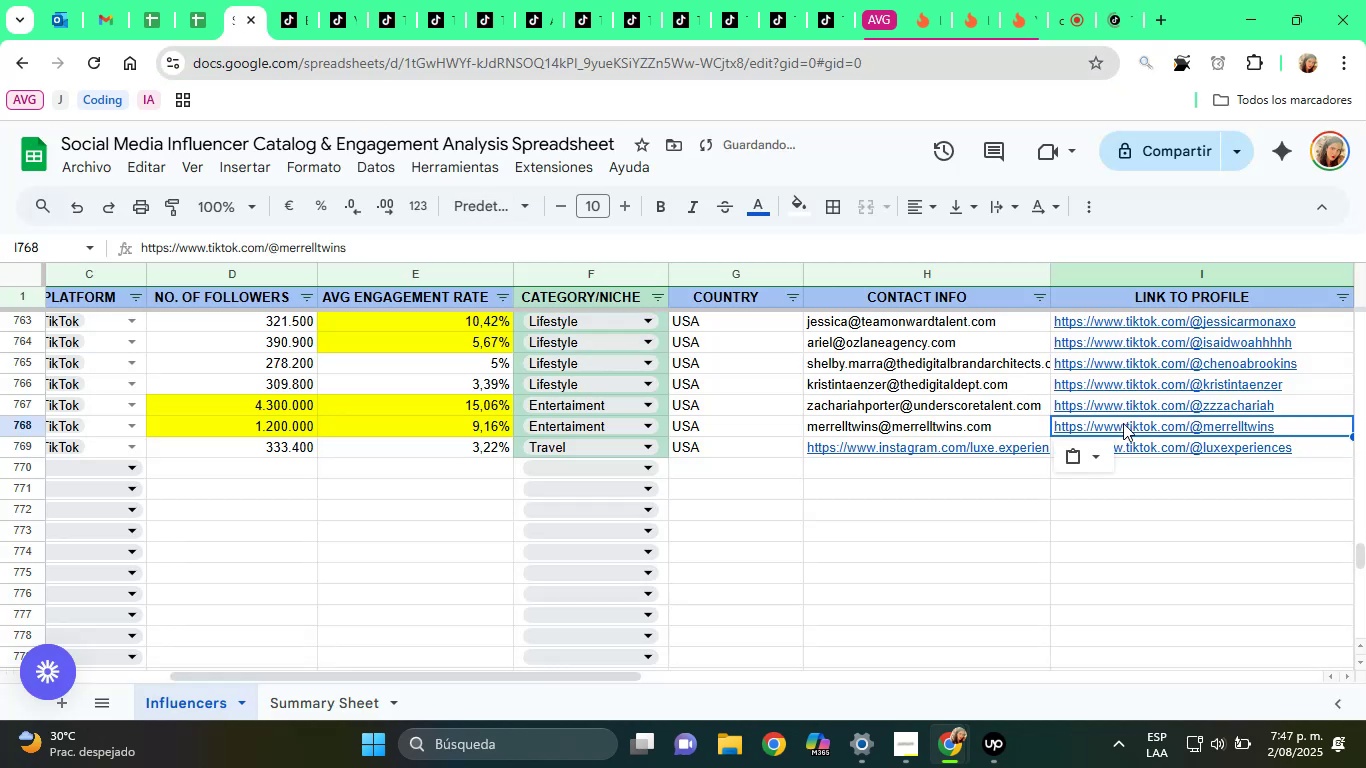 
key(ArrowDown)
 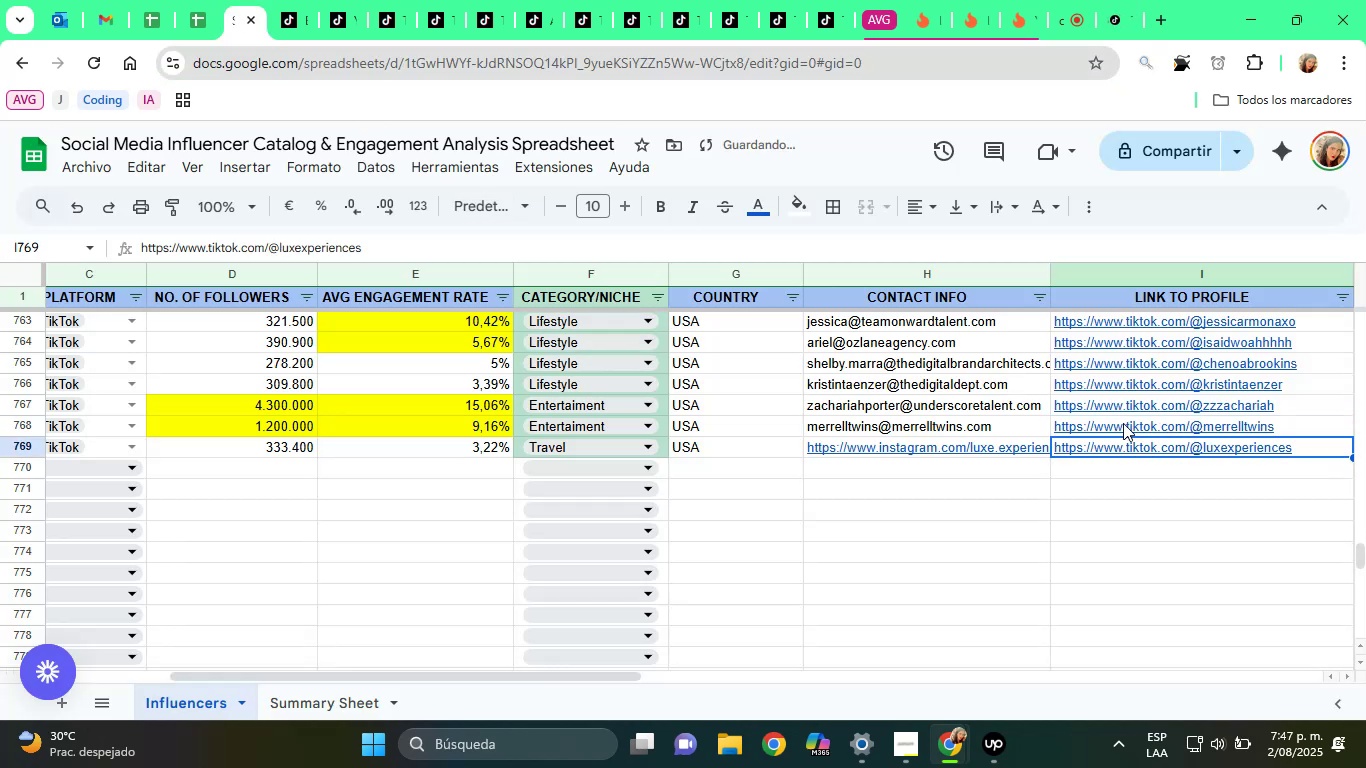 
key(ArrowLeft)
 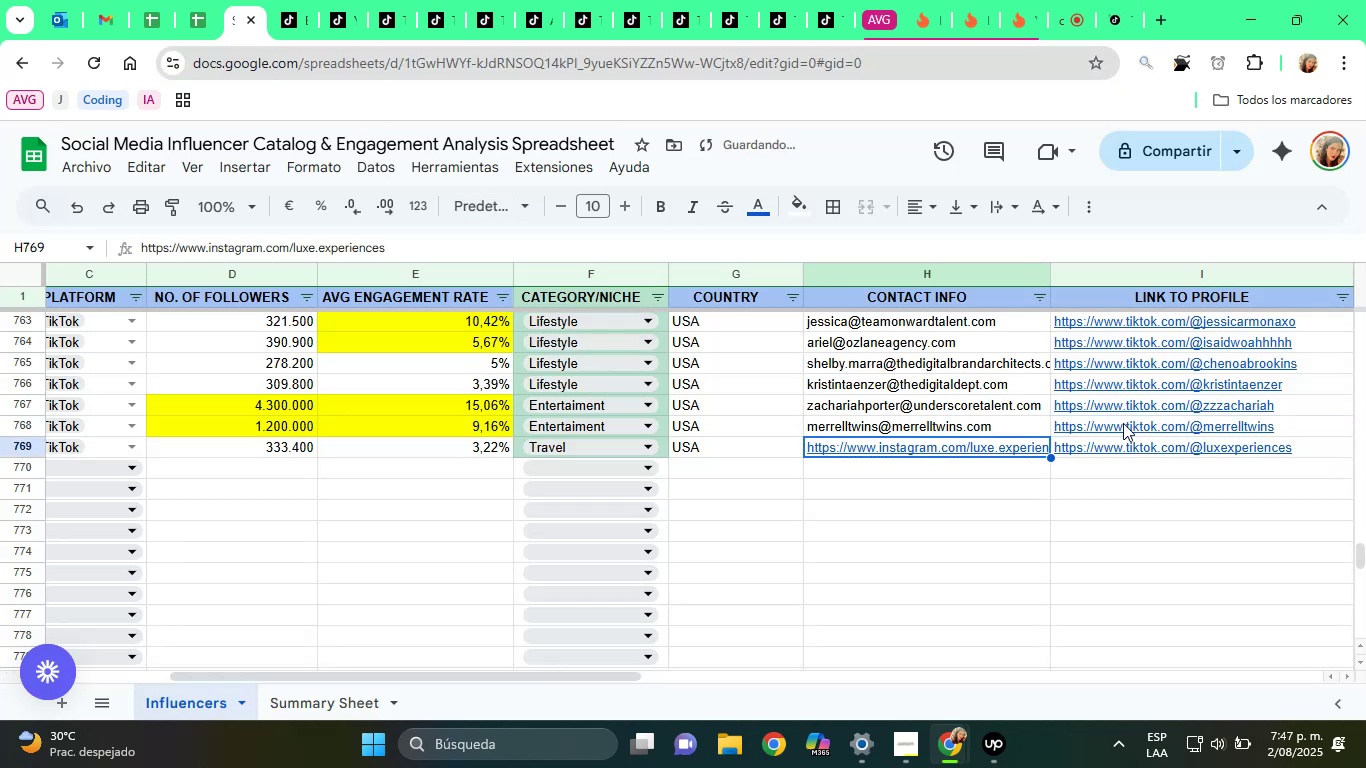 
key(ArrowLeft)
 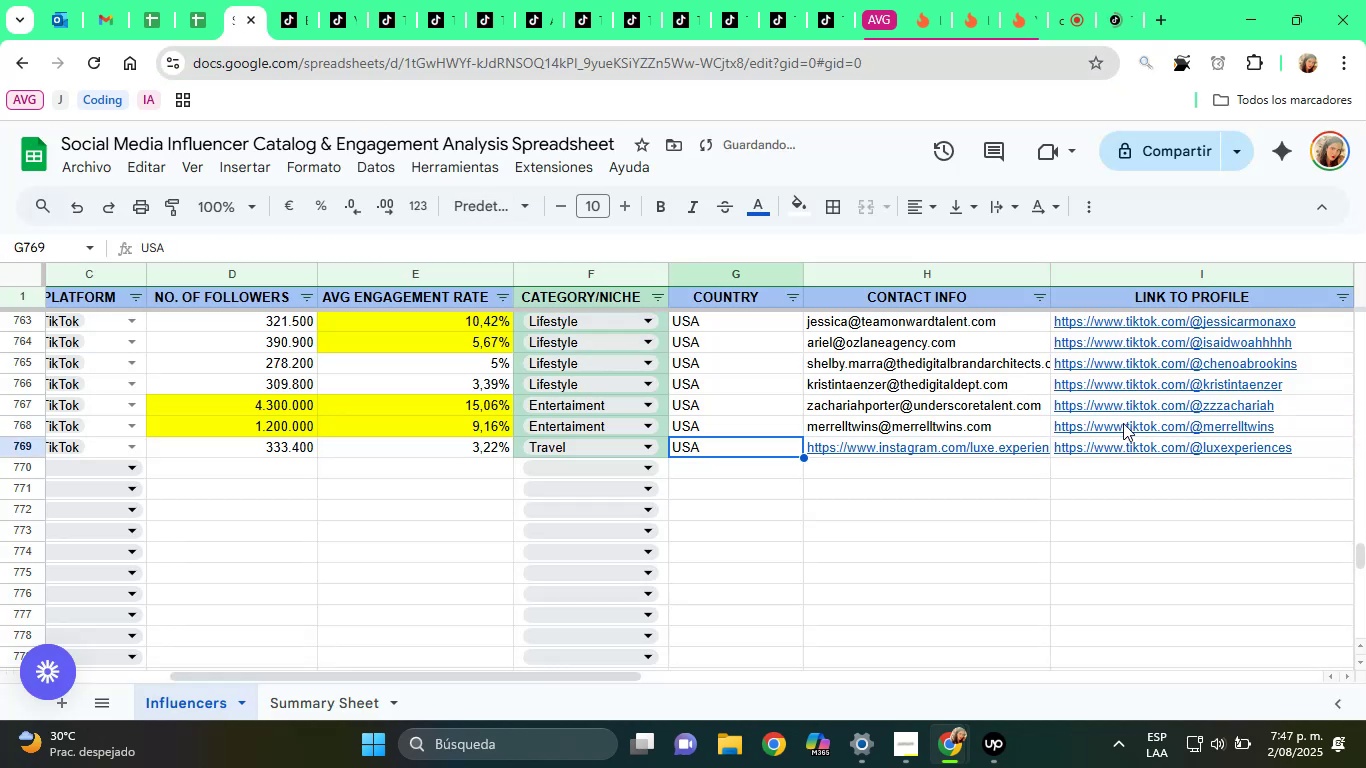 
key(ArrowDown)
 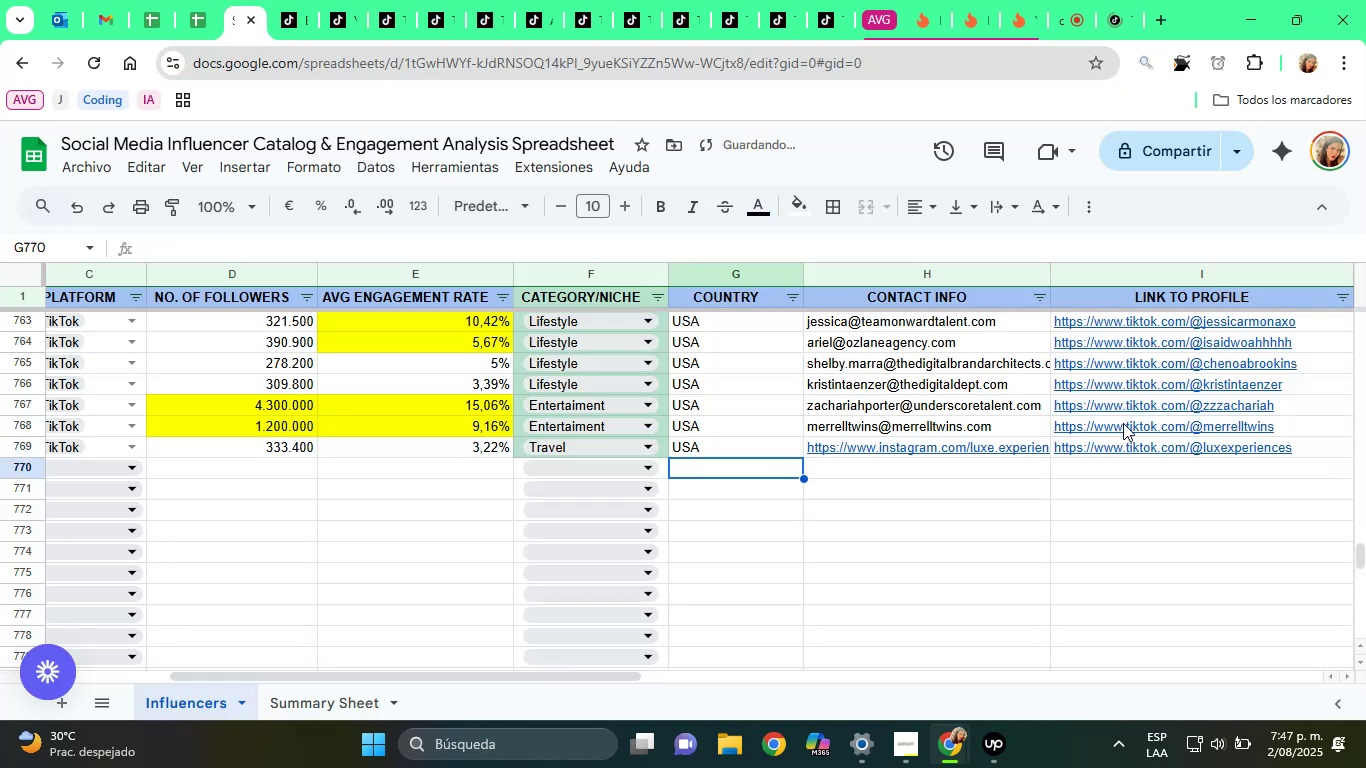 
hold_key(key=ArrowLeft, duration=1.12)
 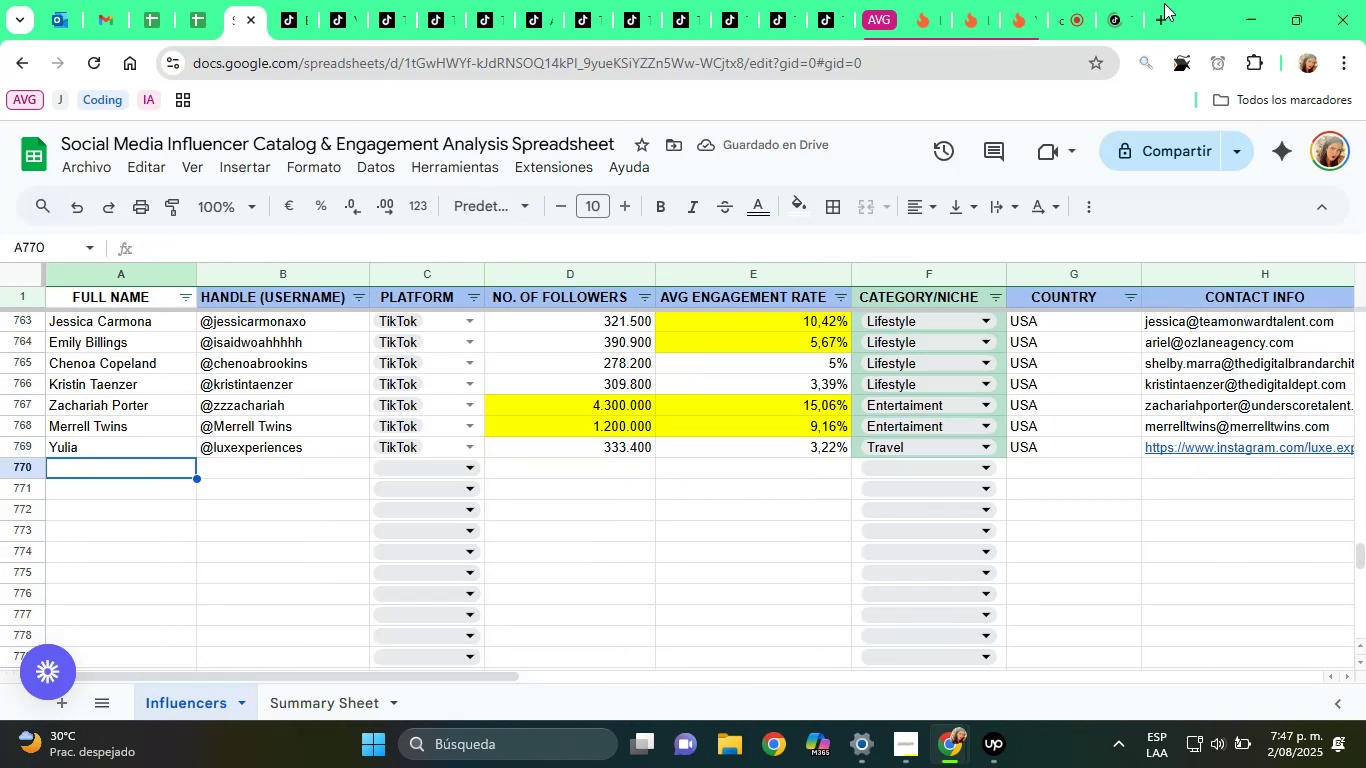 
left_click([1120, 0])
 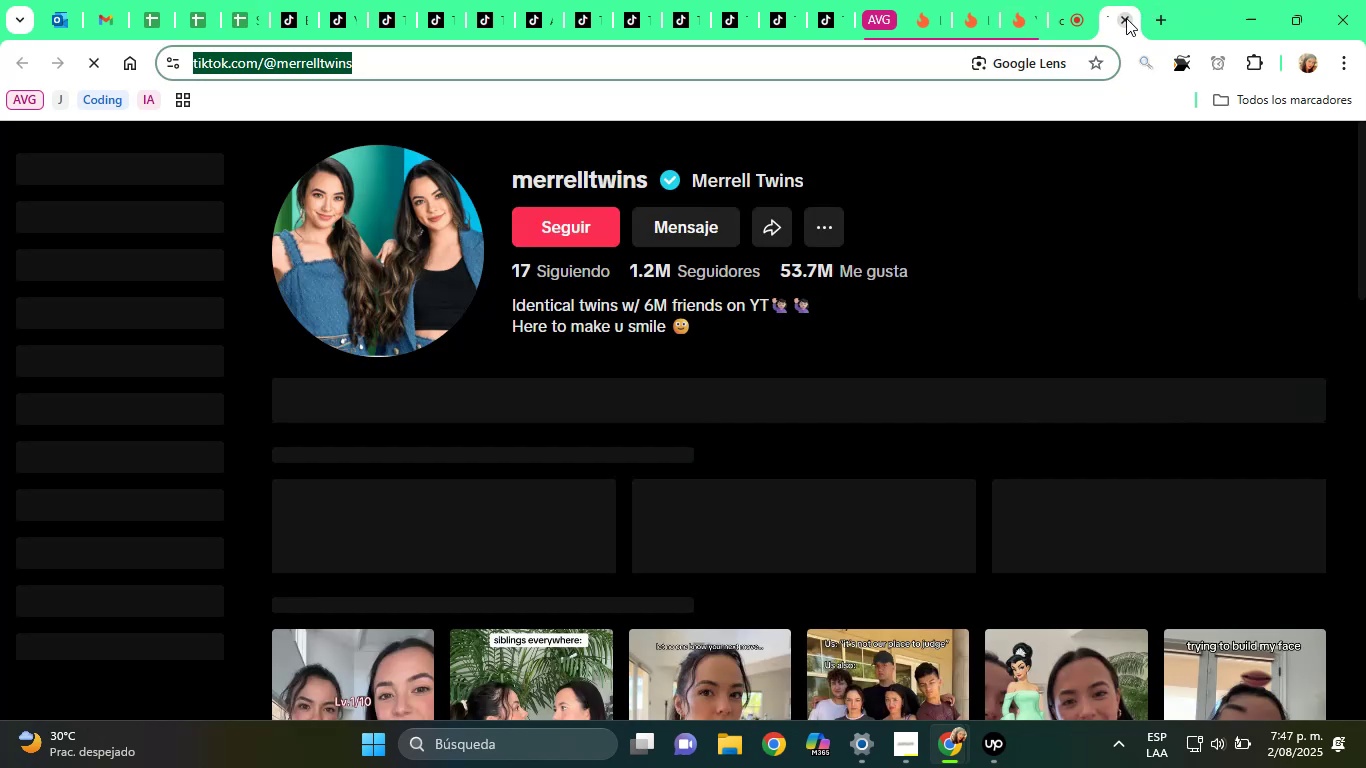 
left_click([1126, 18])
 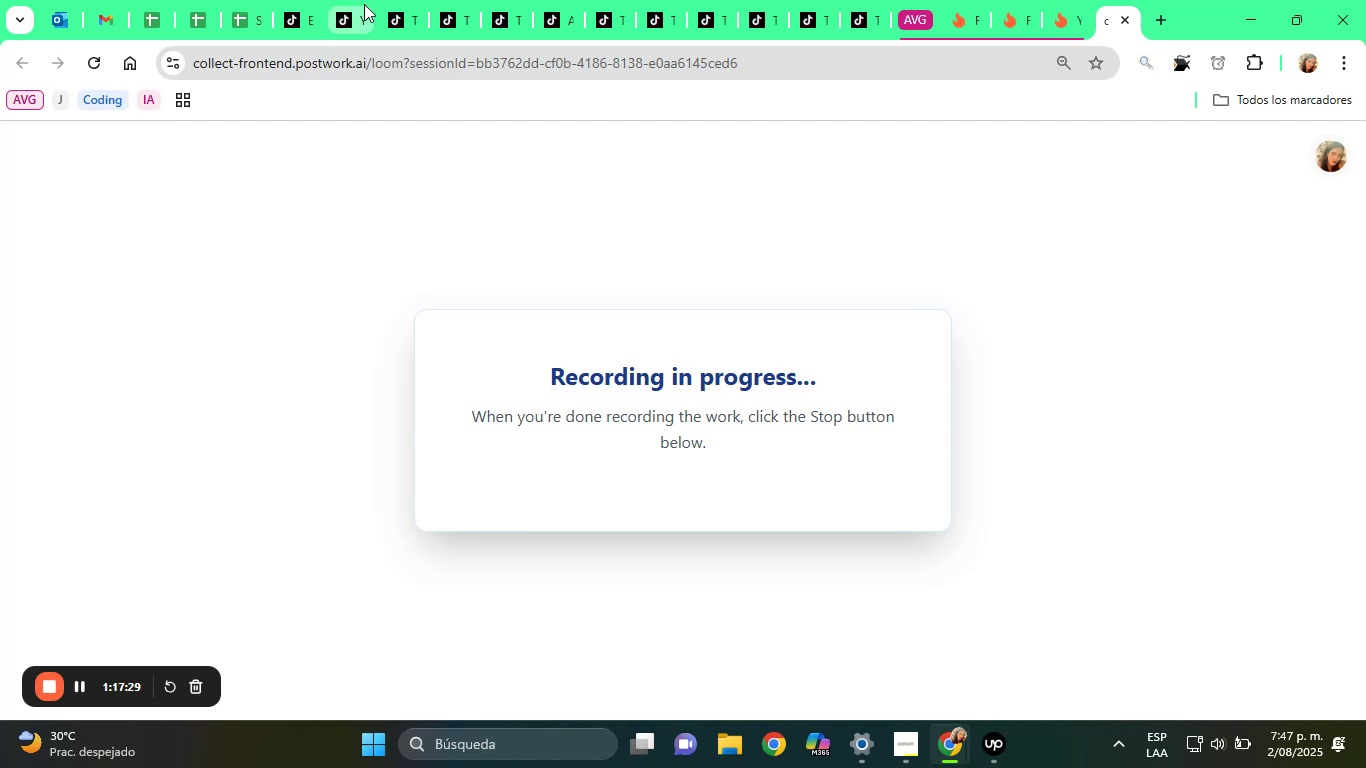 
left_click([352, 0])
 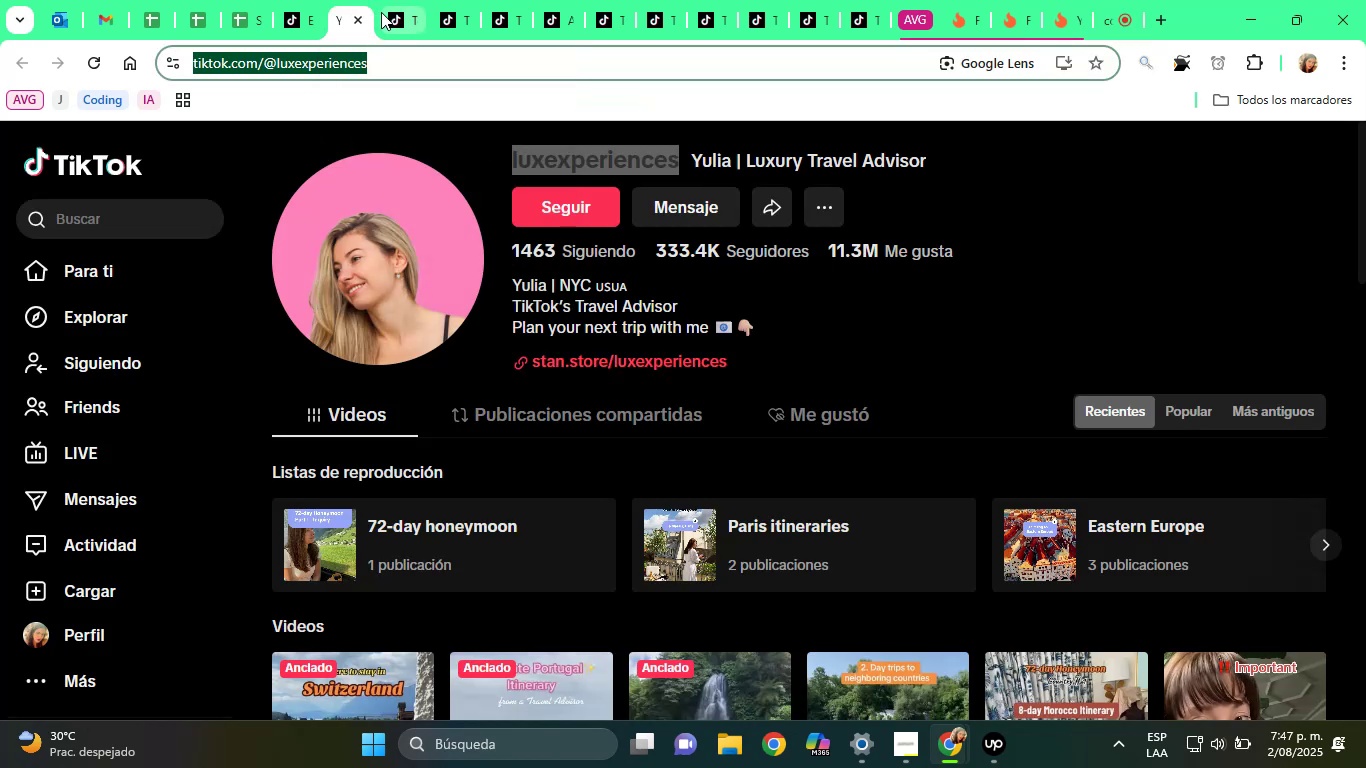 
left_click([361, 21])
 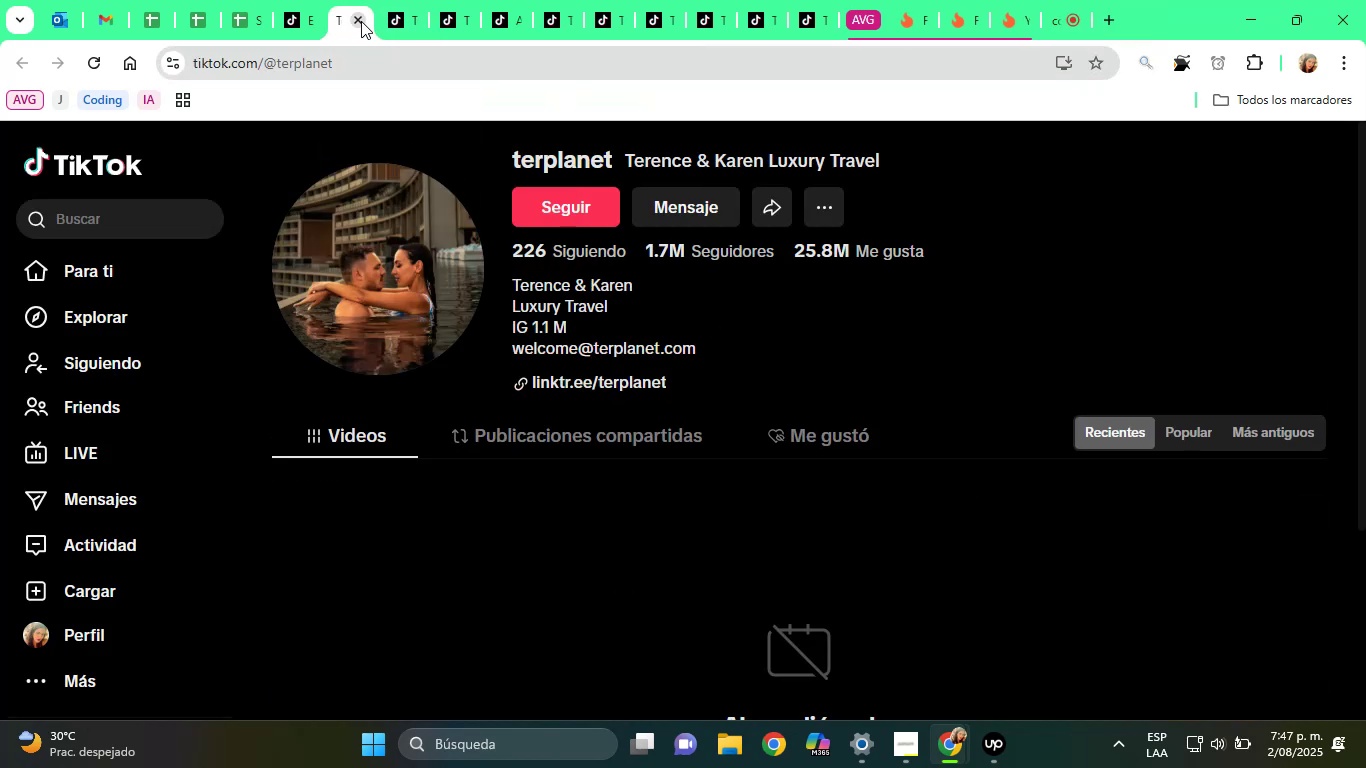 
wait(6.42)
 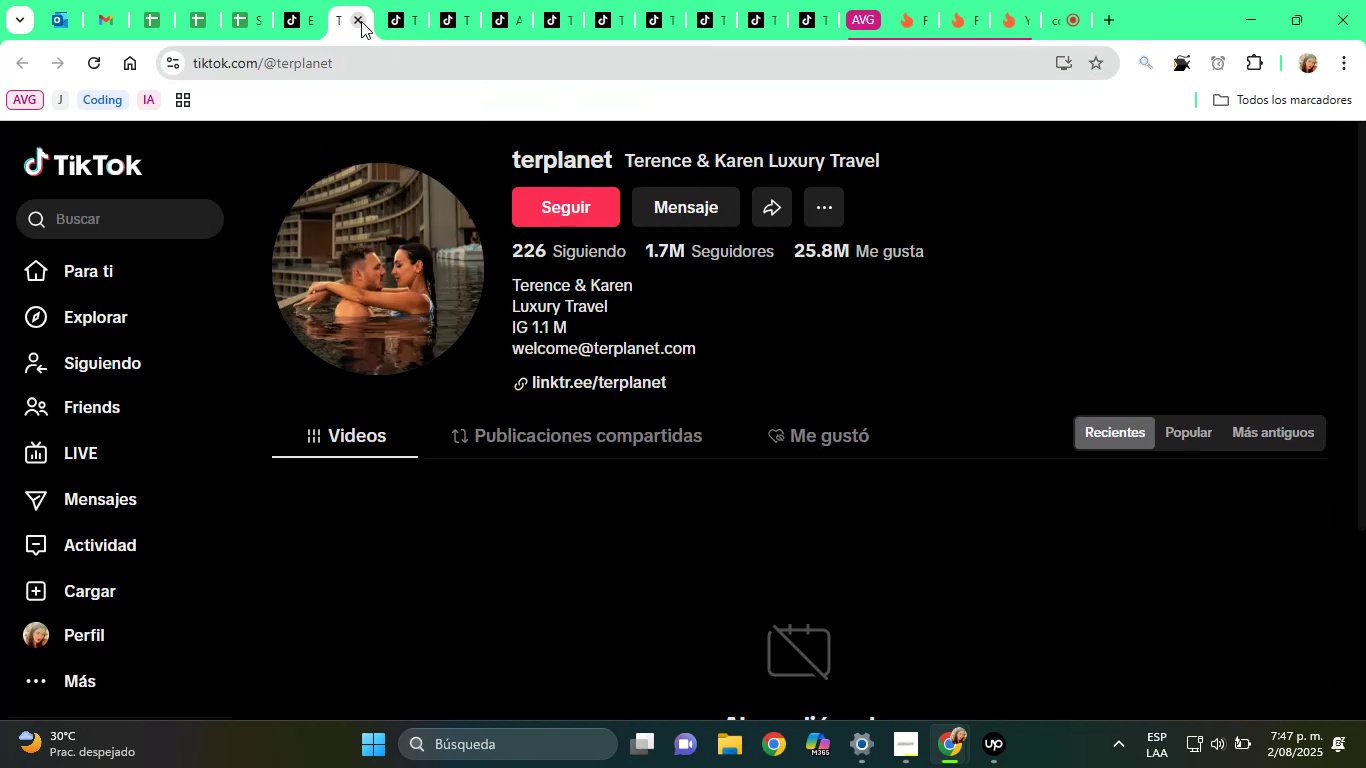 
scroll: coordinate [545, 273], scroll_direction: down, amount: 1.0
 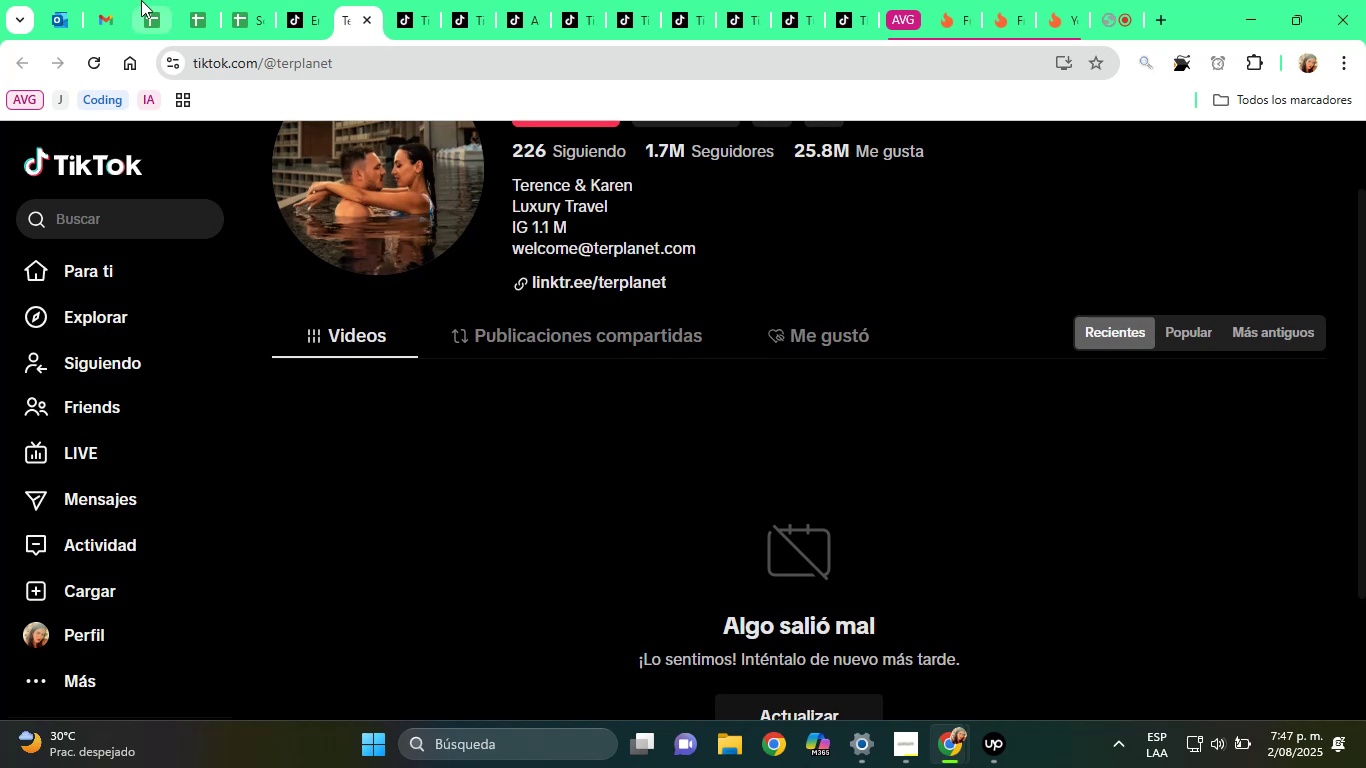 
scroll: coordinate [719, 437], scroll_direction: up, amount: 3.0
 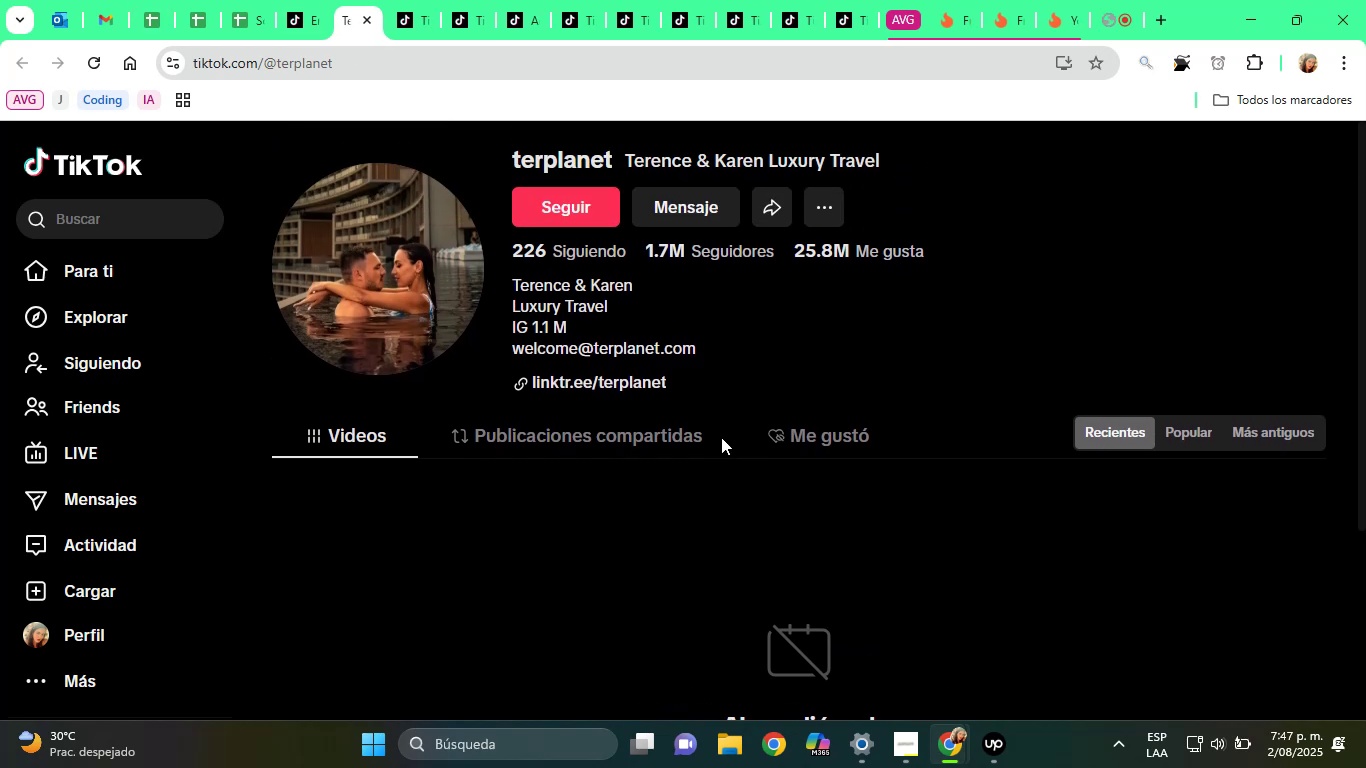 
scroll: coordinate [825, 576], scroll_direction: down, amount: 5.0
 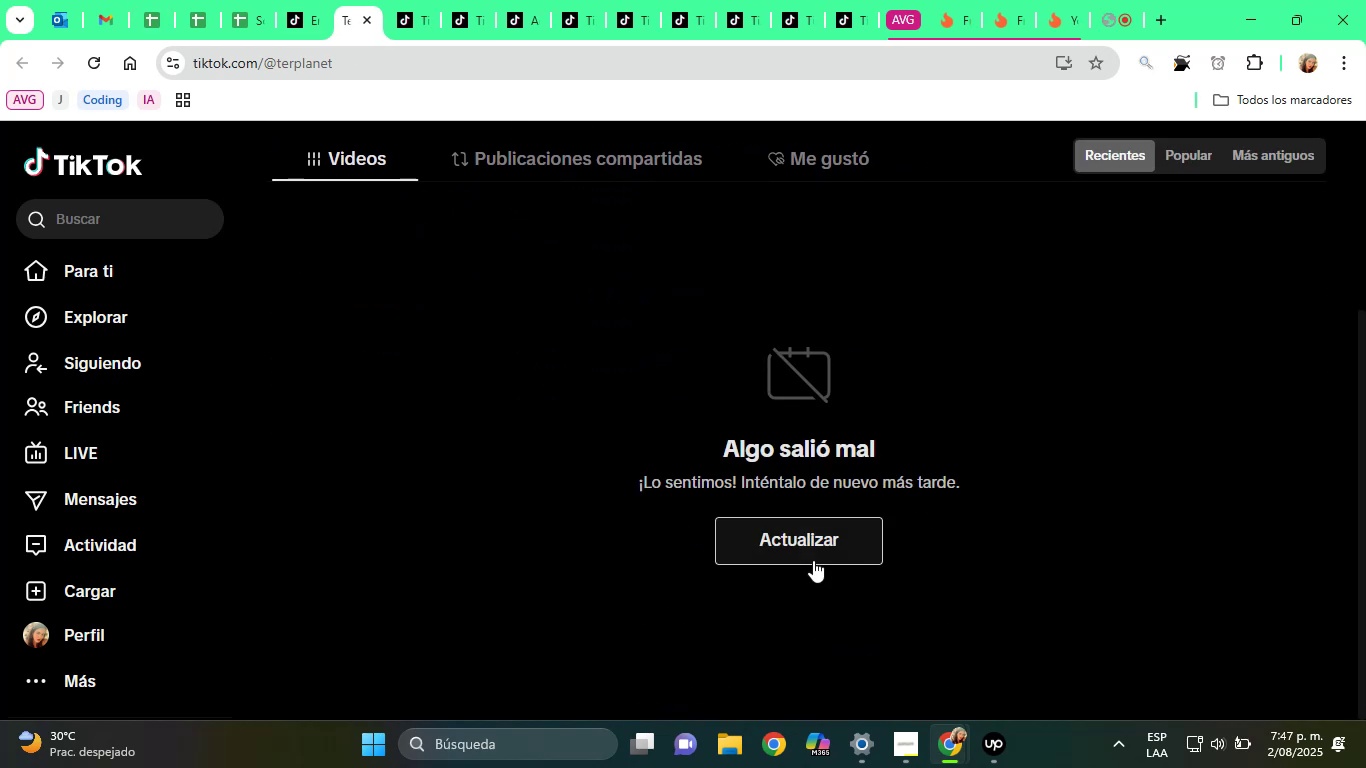 
left_click([807, 550])
 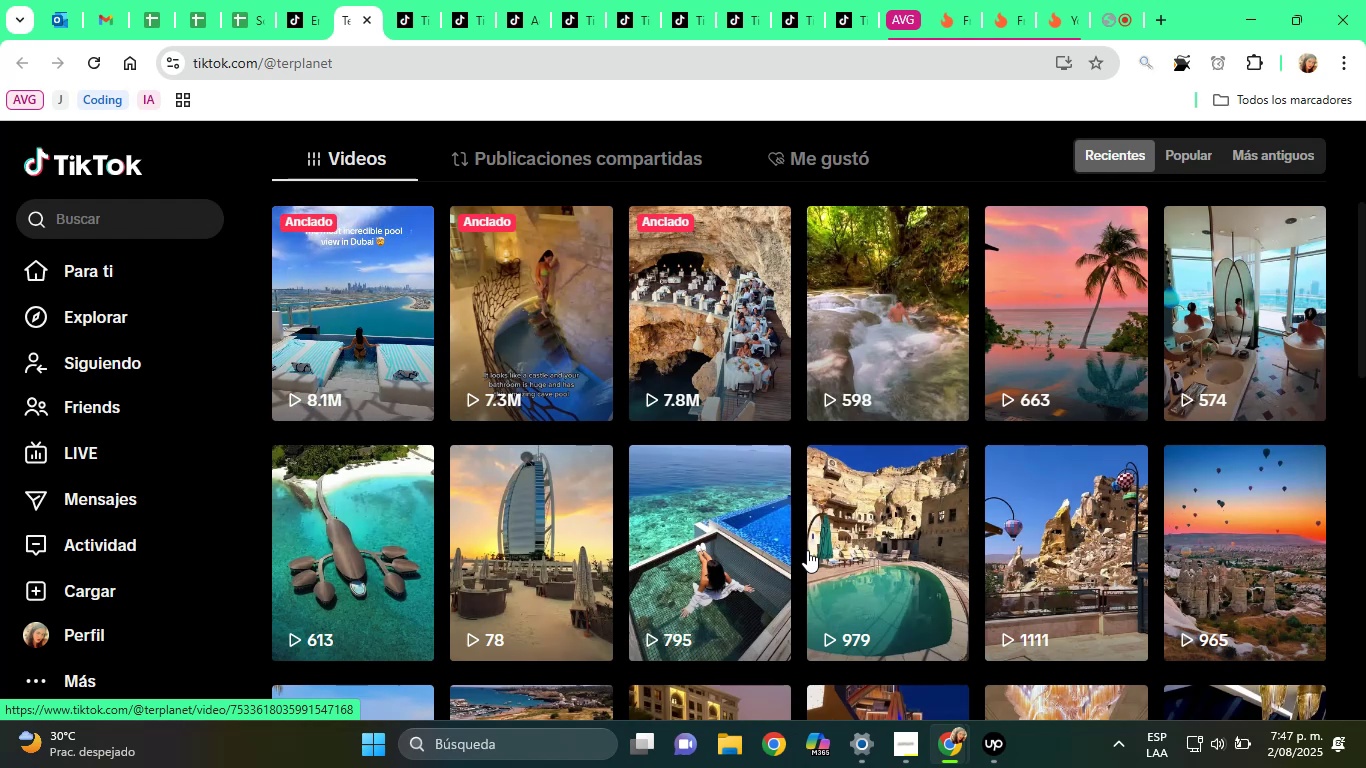 
wait(16.34)
 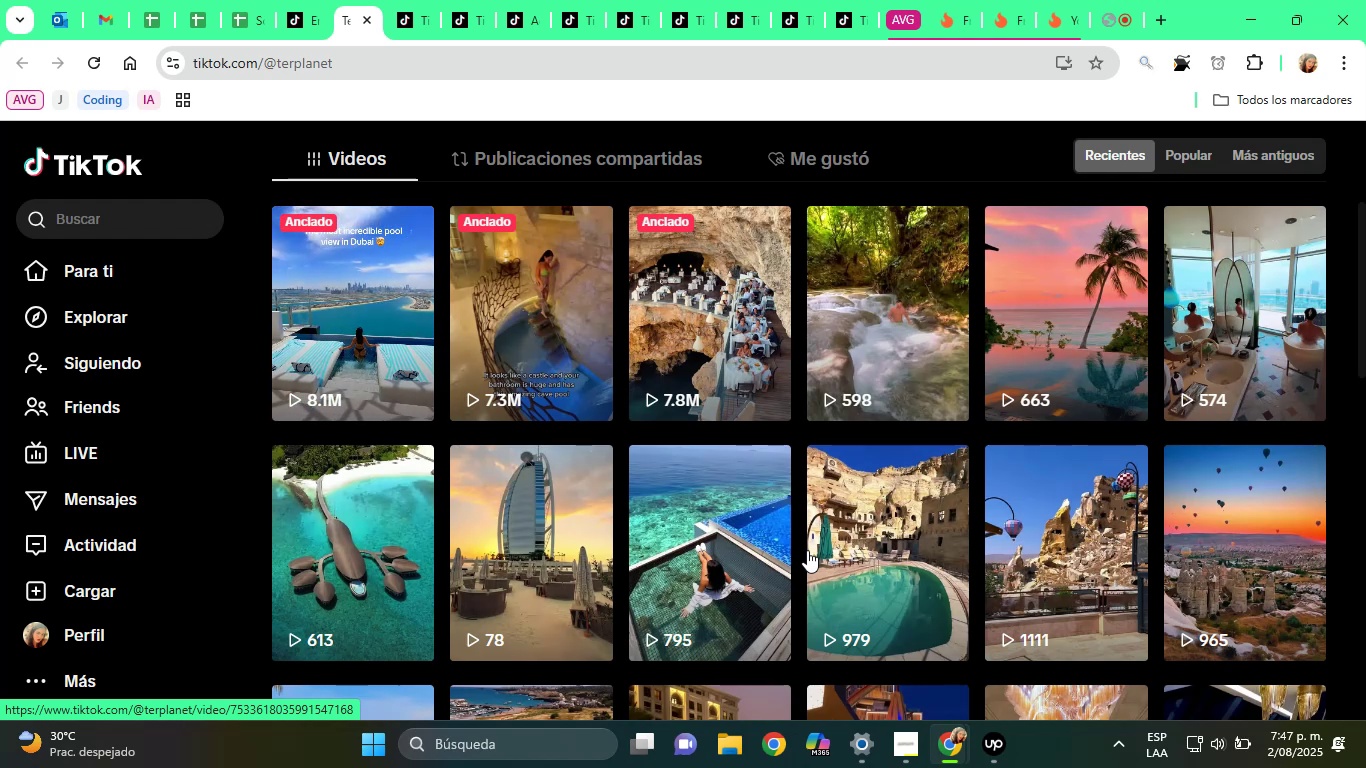 
scroll: coordinate [725, 471], scroll_direction: down, amount: 1.0
 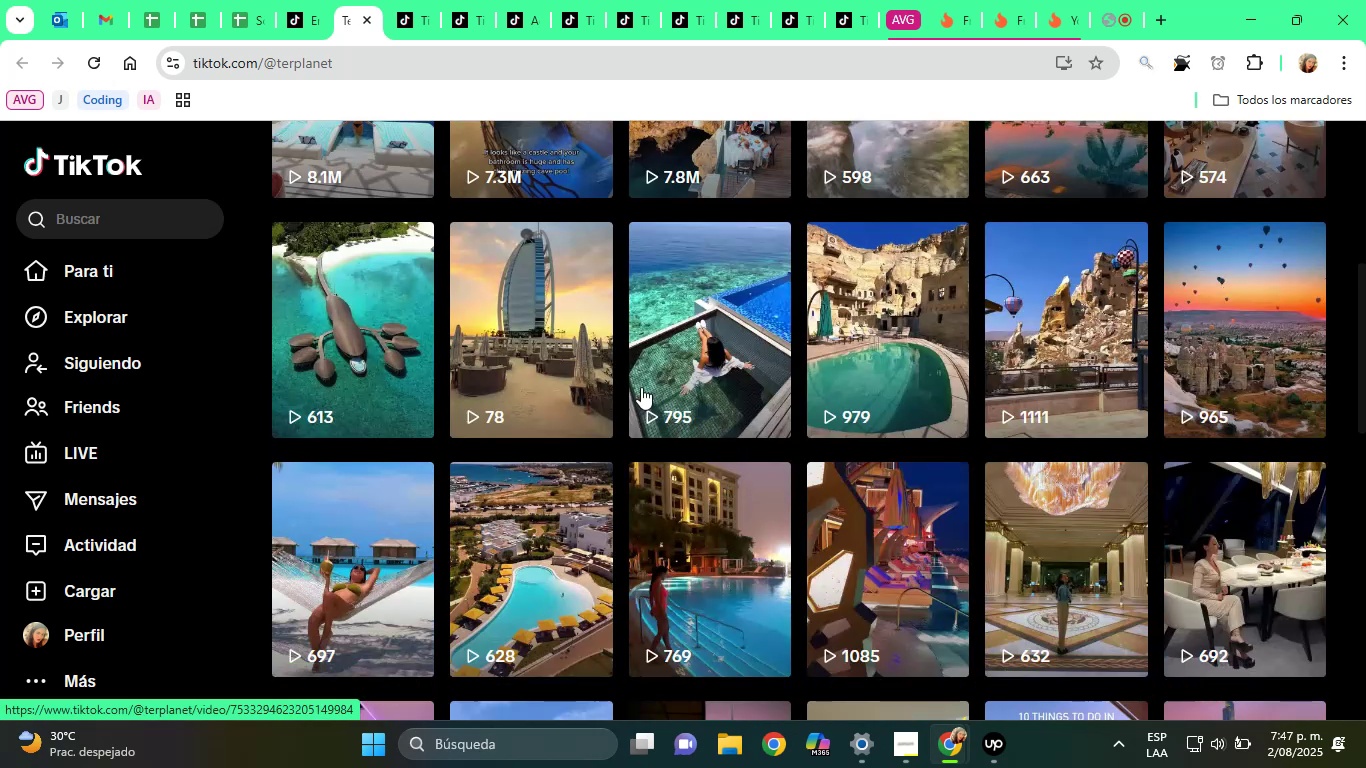 
scroll: coordinate [640, 387], scroll_direction: up, amount: 5.0
 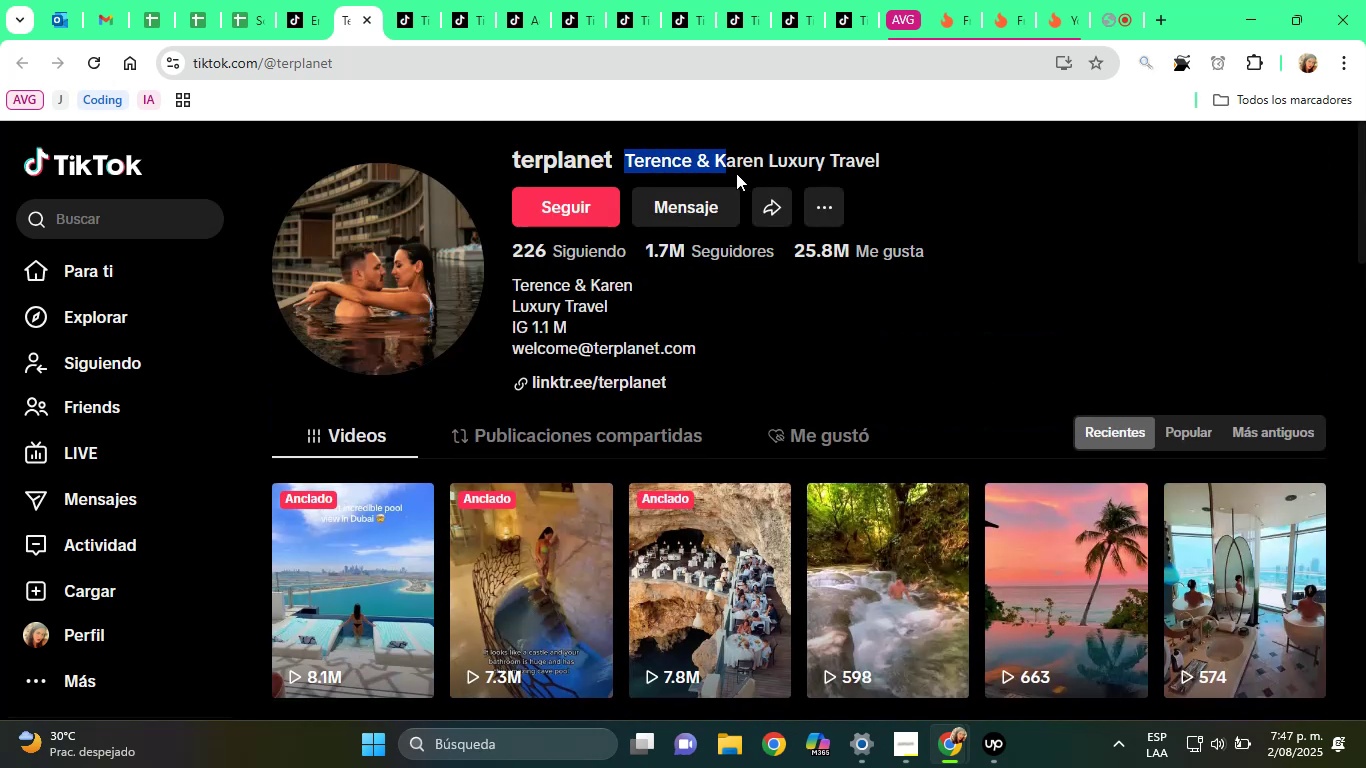 
right_click([733, 160])
 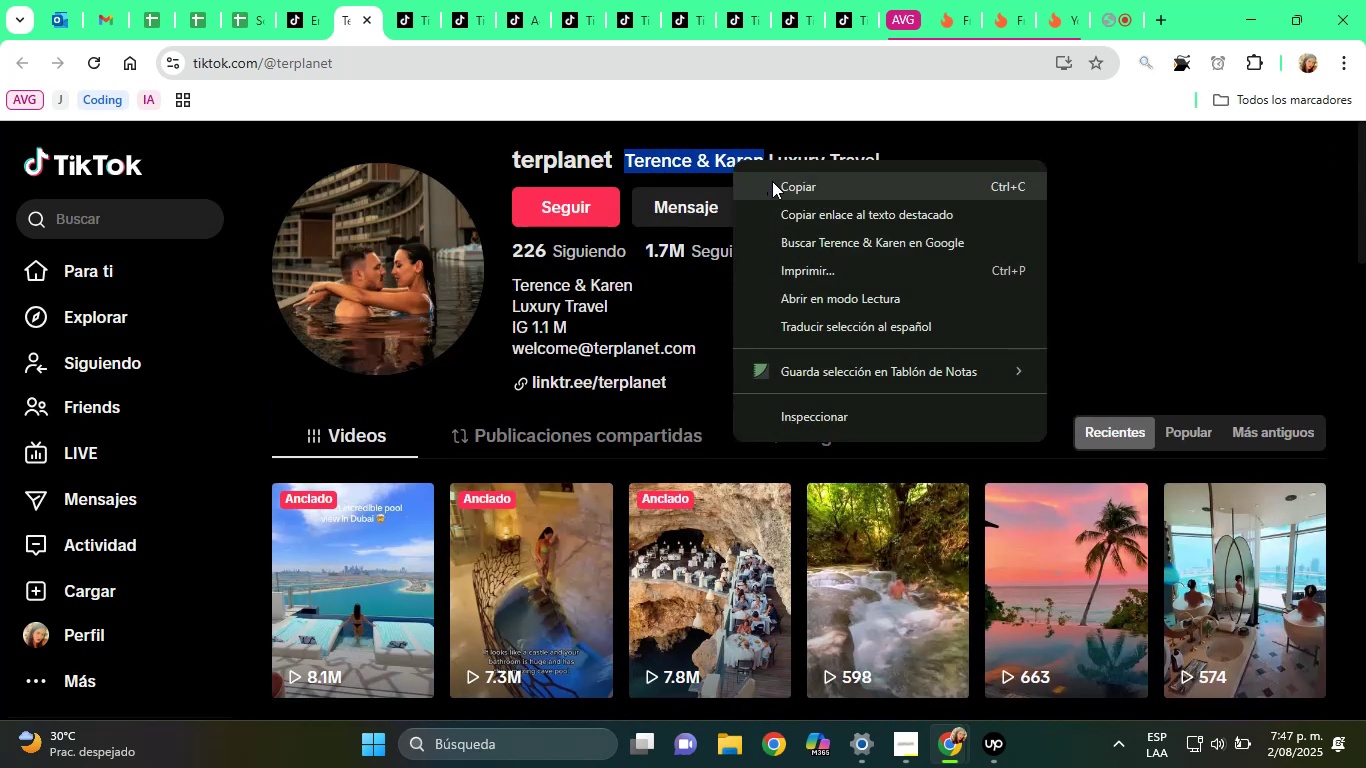 
left_click([773, 181])
 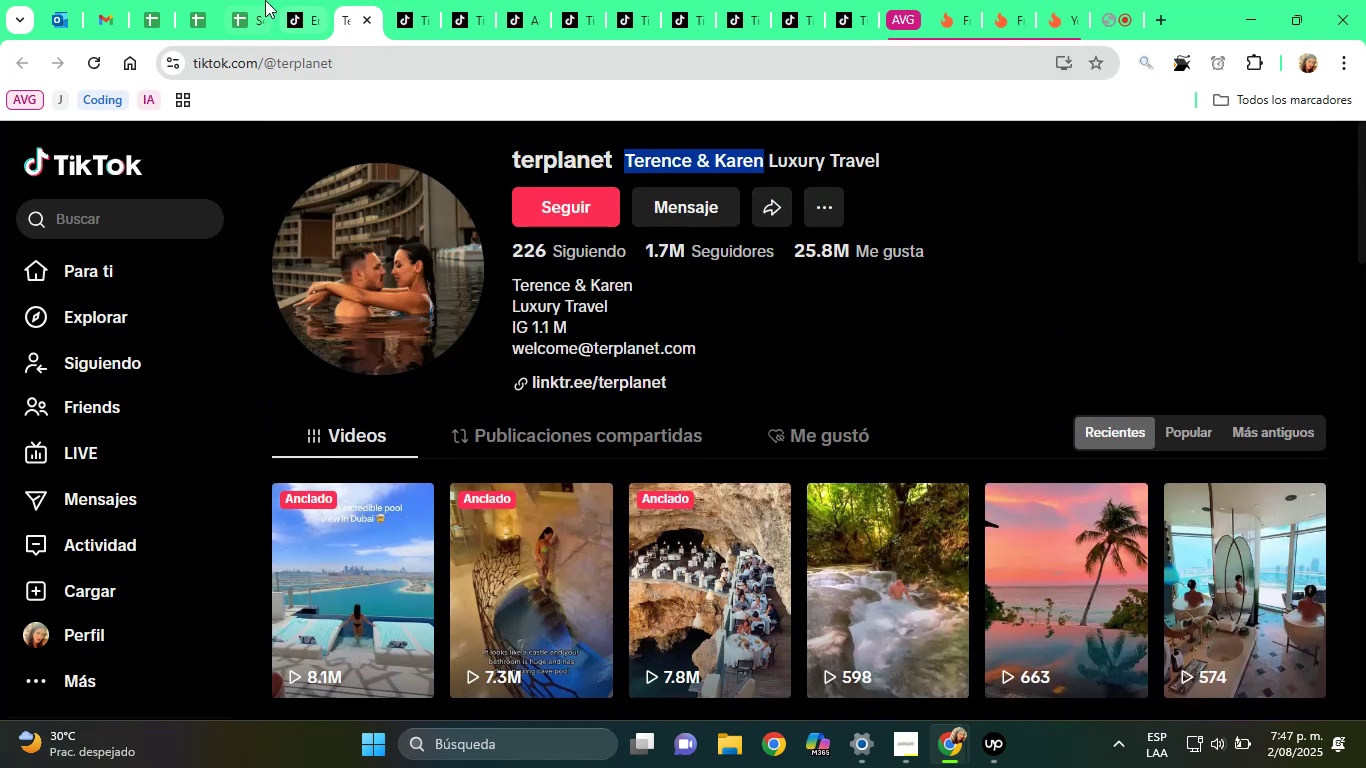 
left_click([258, 0])
 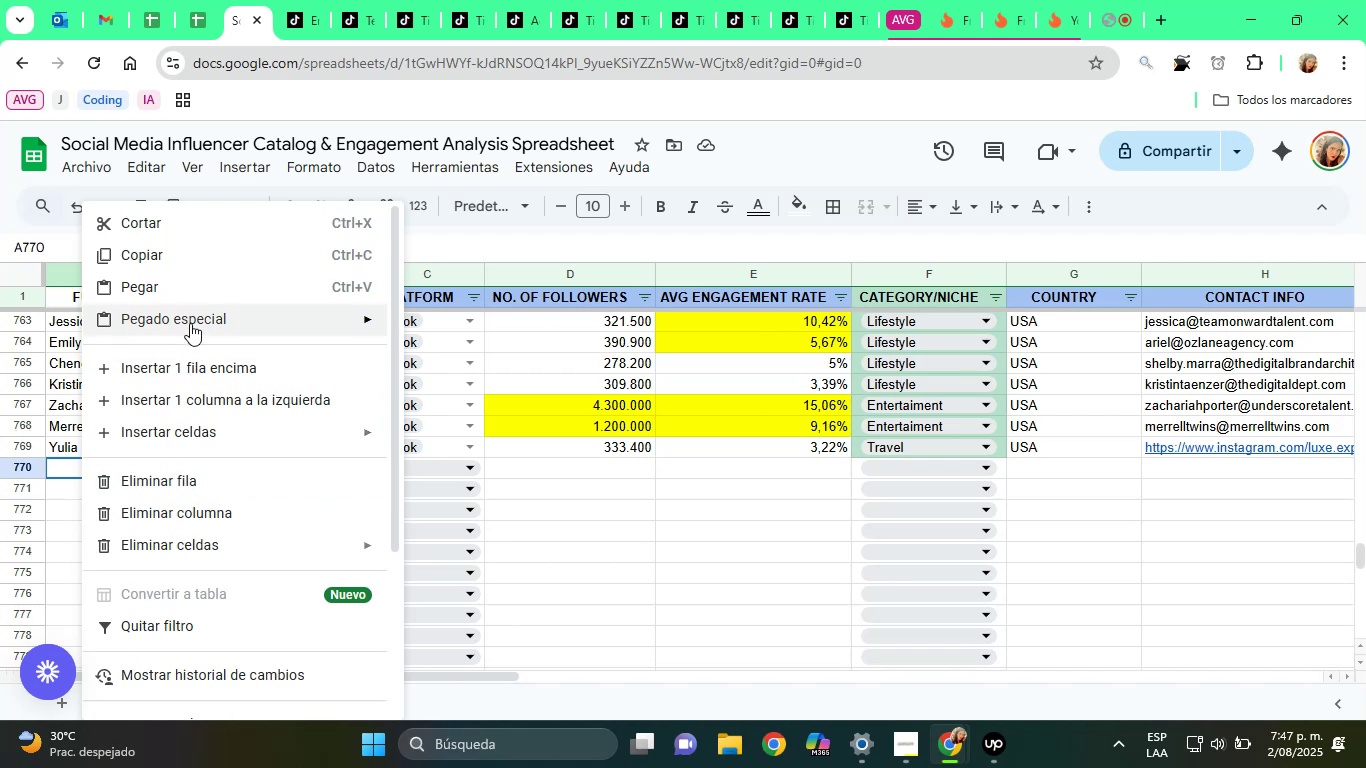 
left_click([567, 334])
 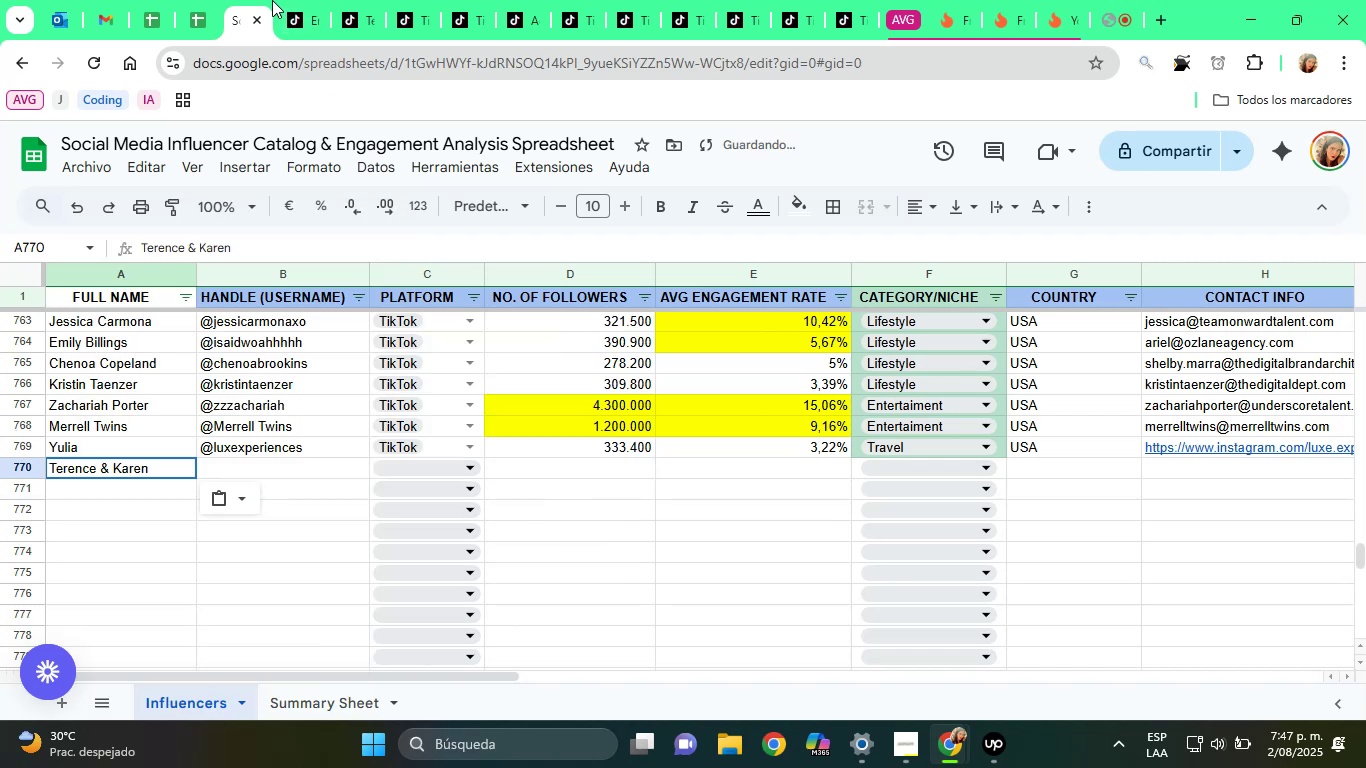 
left_click([305, 0])
 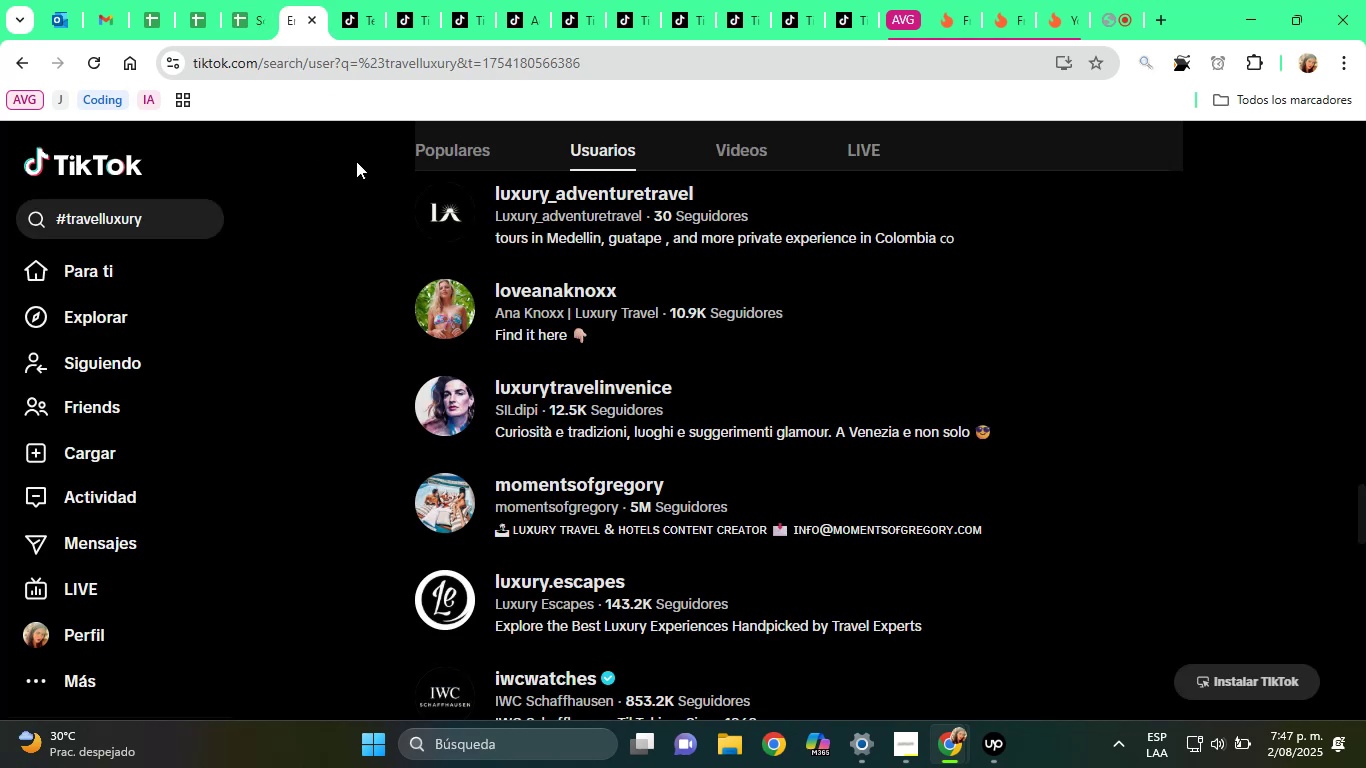 
scroll: coordinate [552, 286], scroll_direction: up, amount: 4.0
 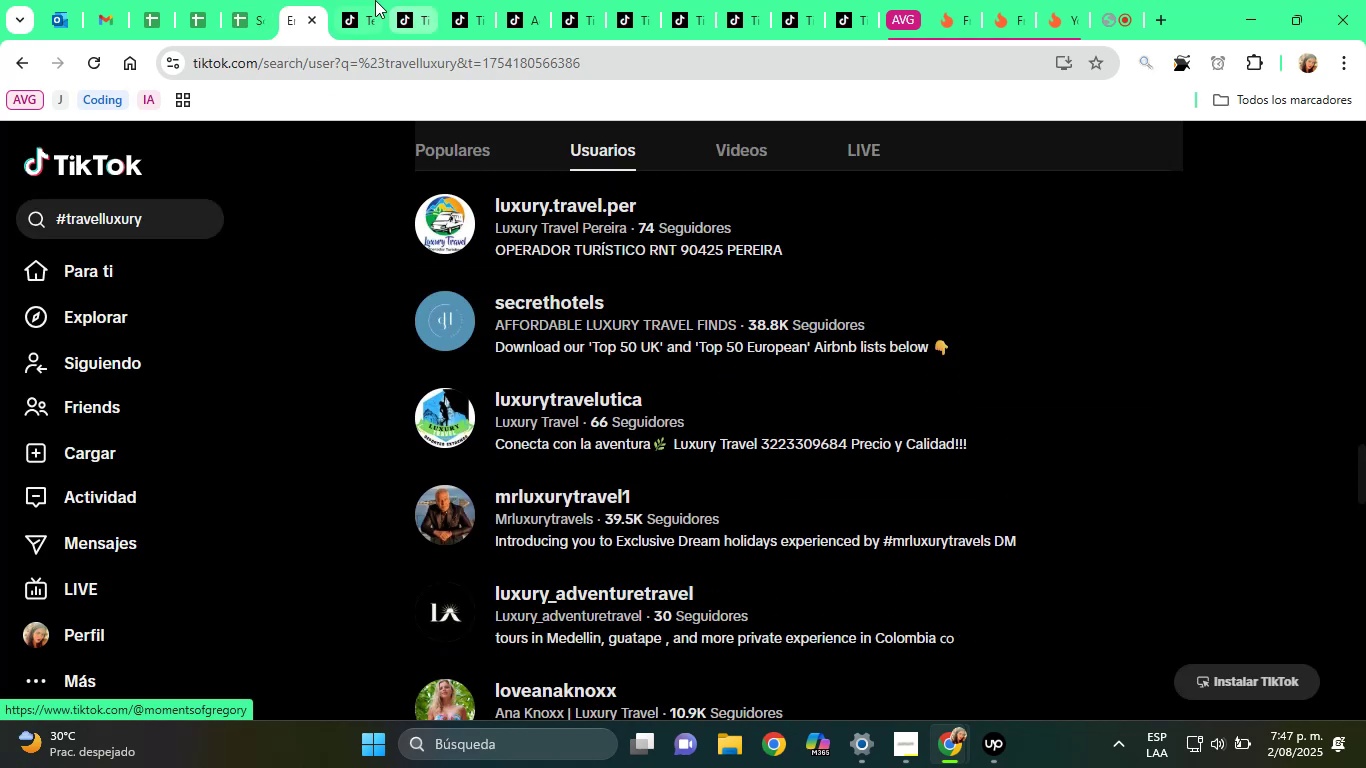 
left_click([368, 0])
 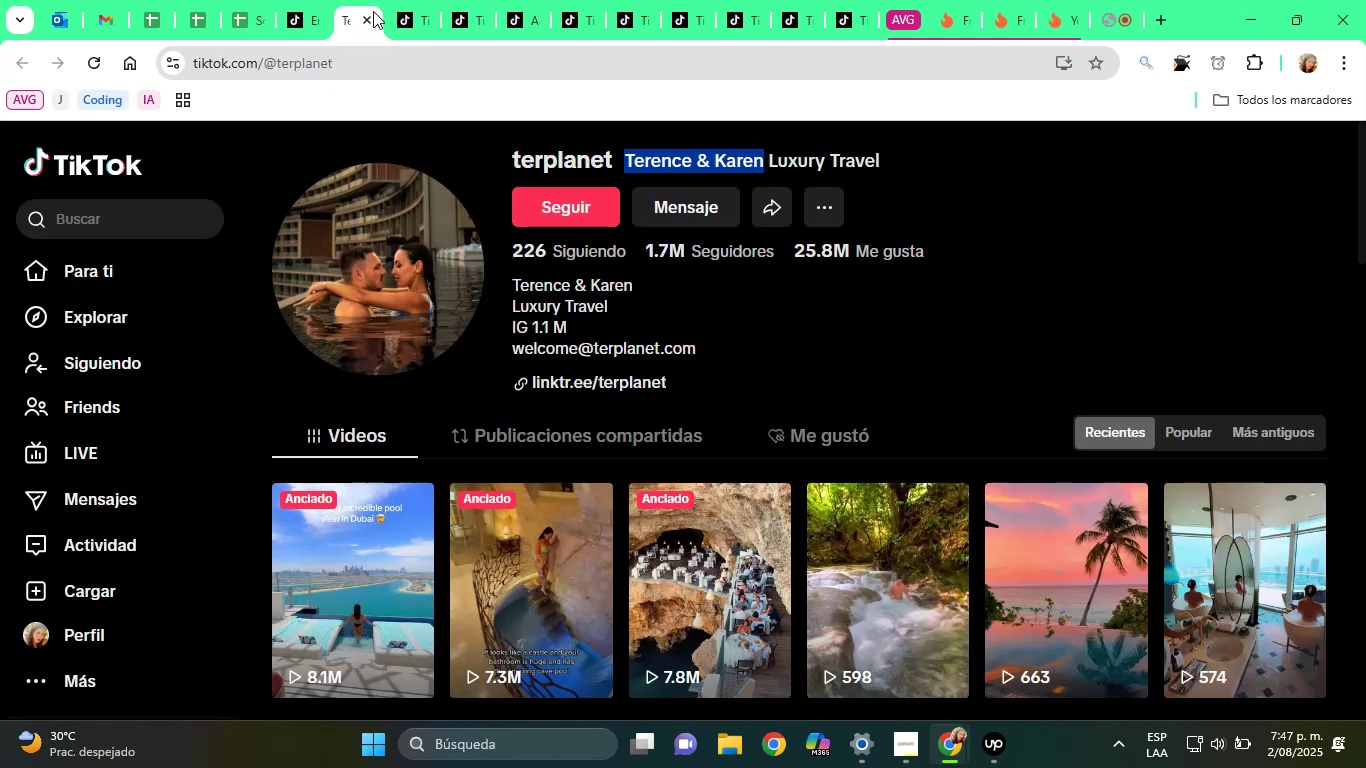 
scroll: coordinate [500, 221], scroll_direction: up, amount: 3.0
 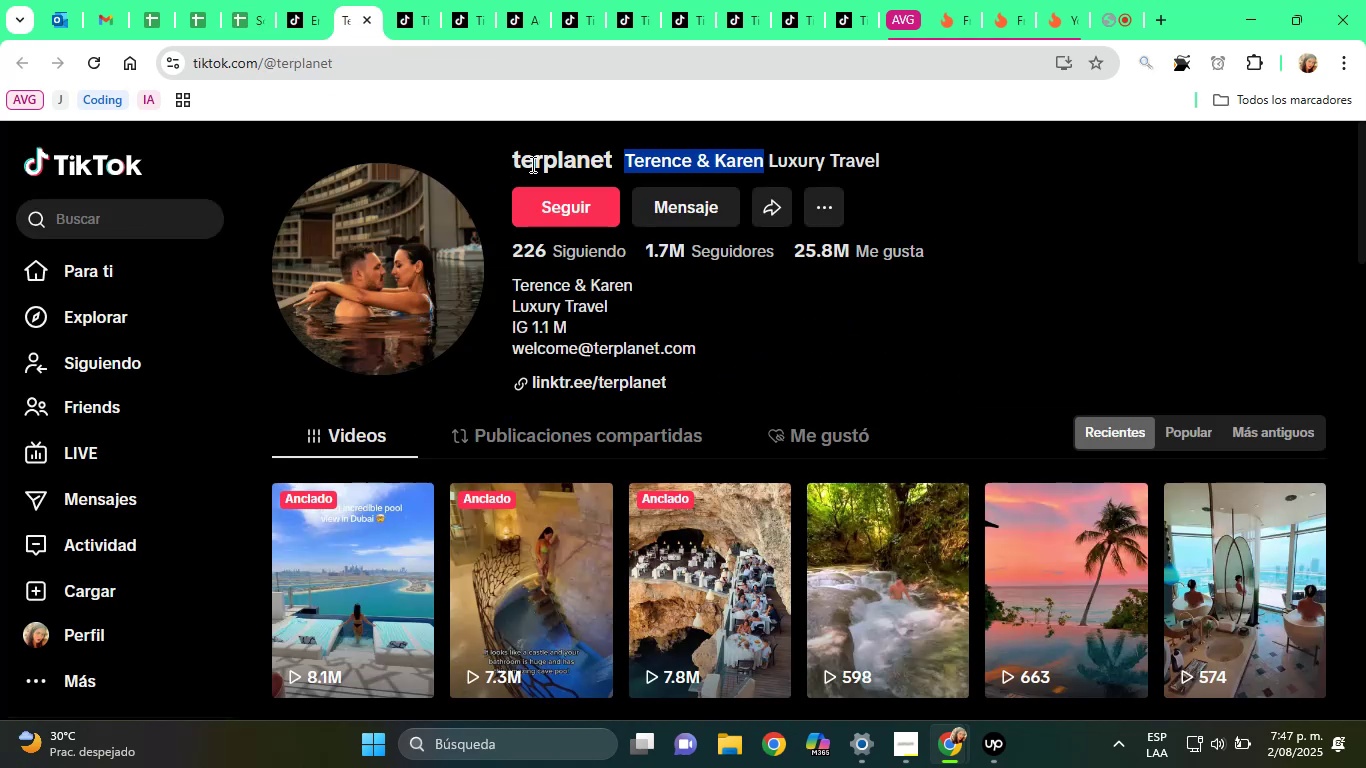 
double_click([532, 164])
 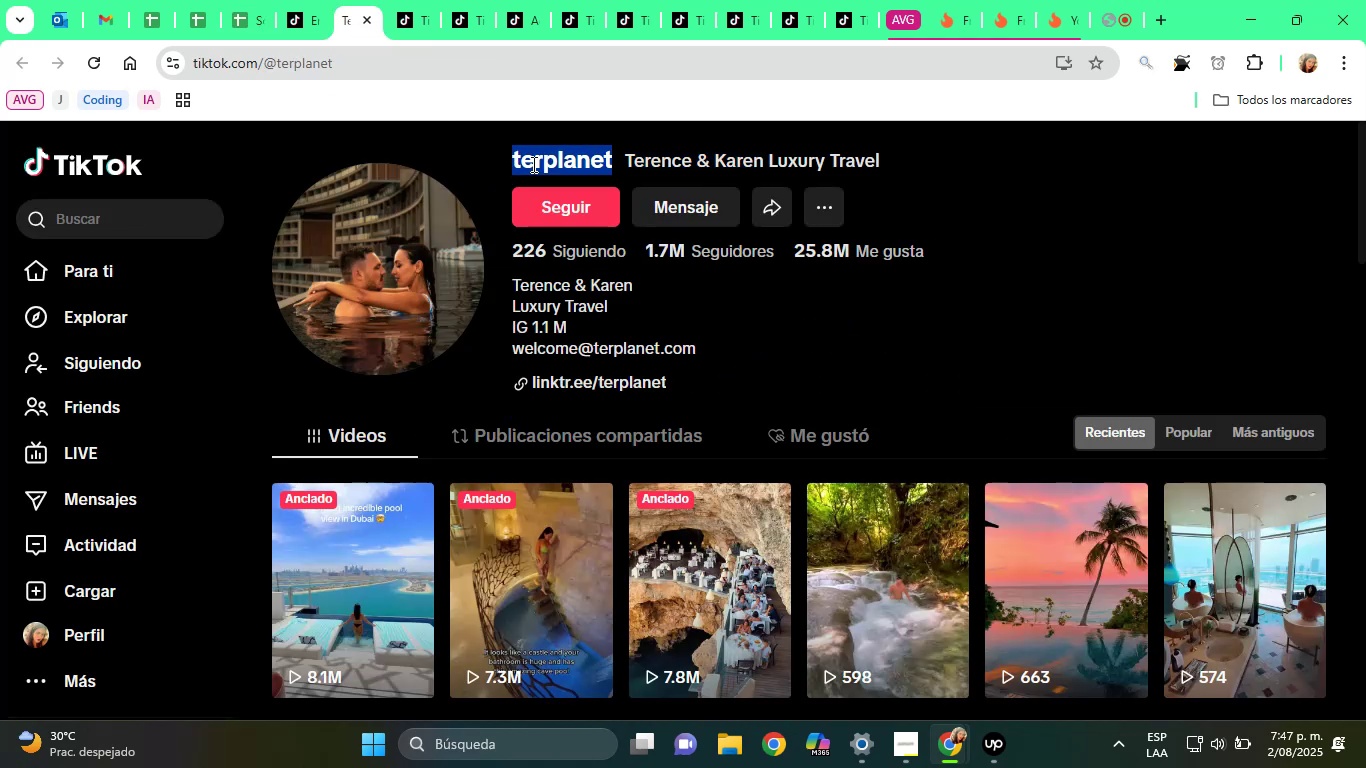 
triple_click([532, 164])
 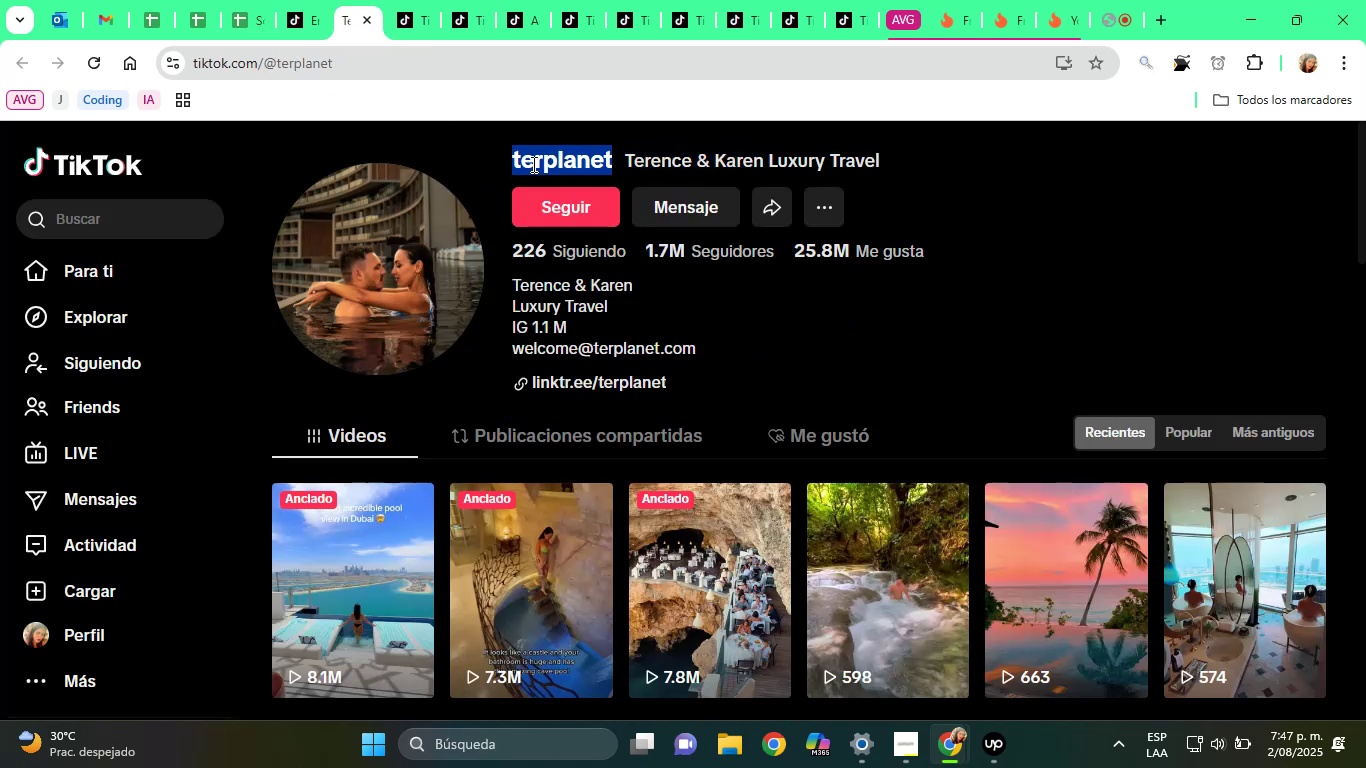 
right_click([532, 164])
 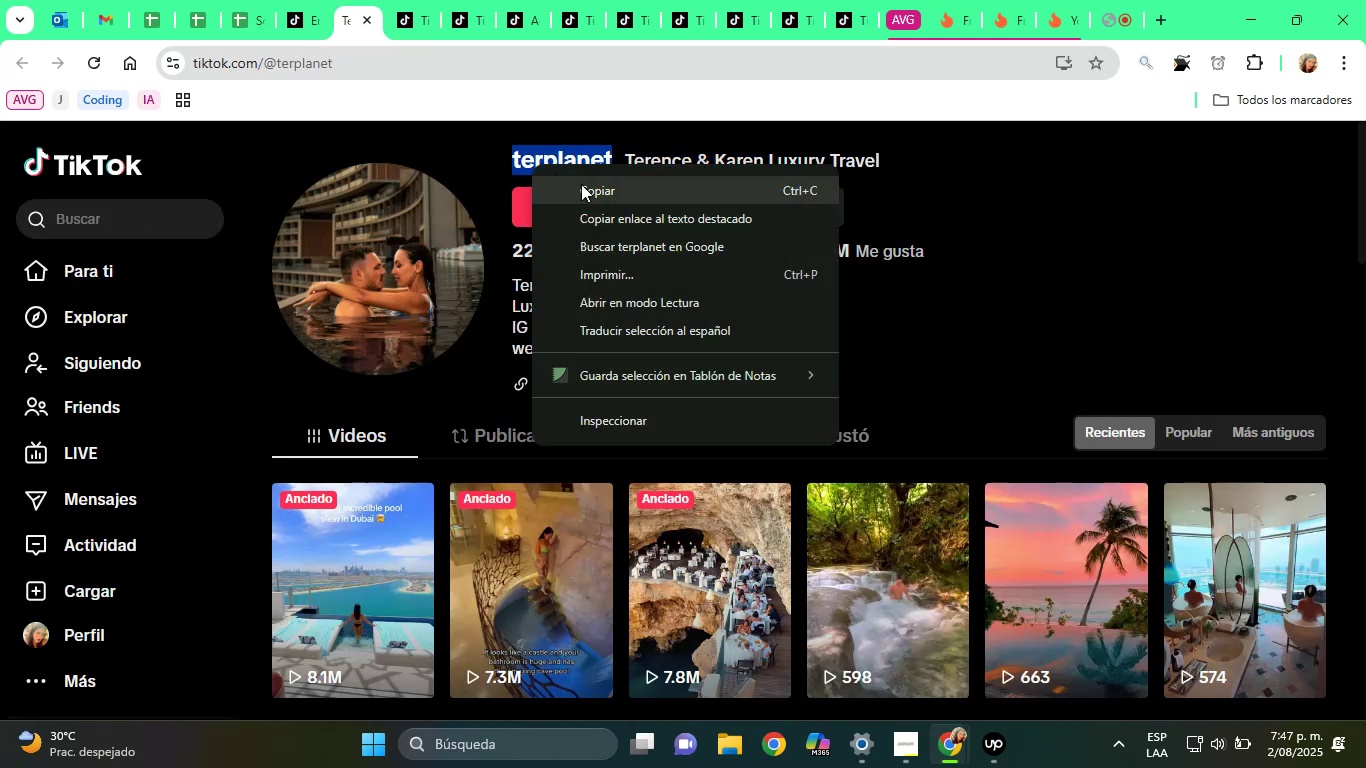 
left_click([606, 192])
 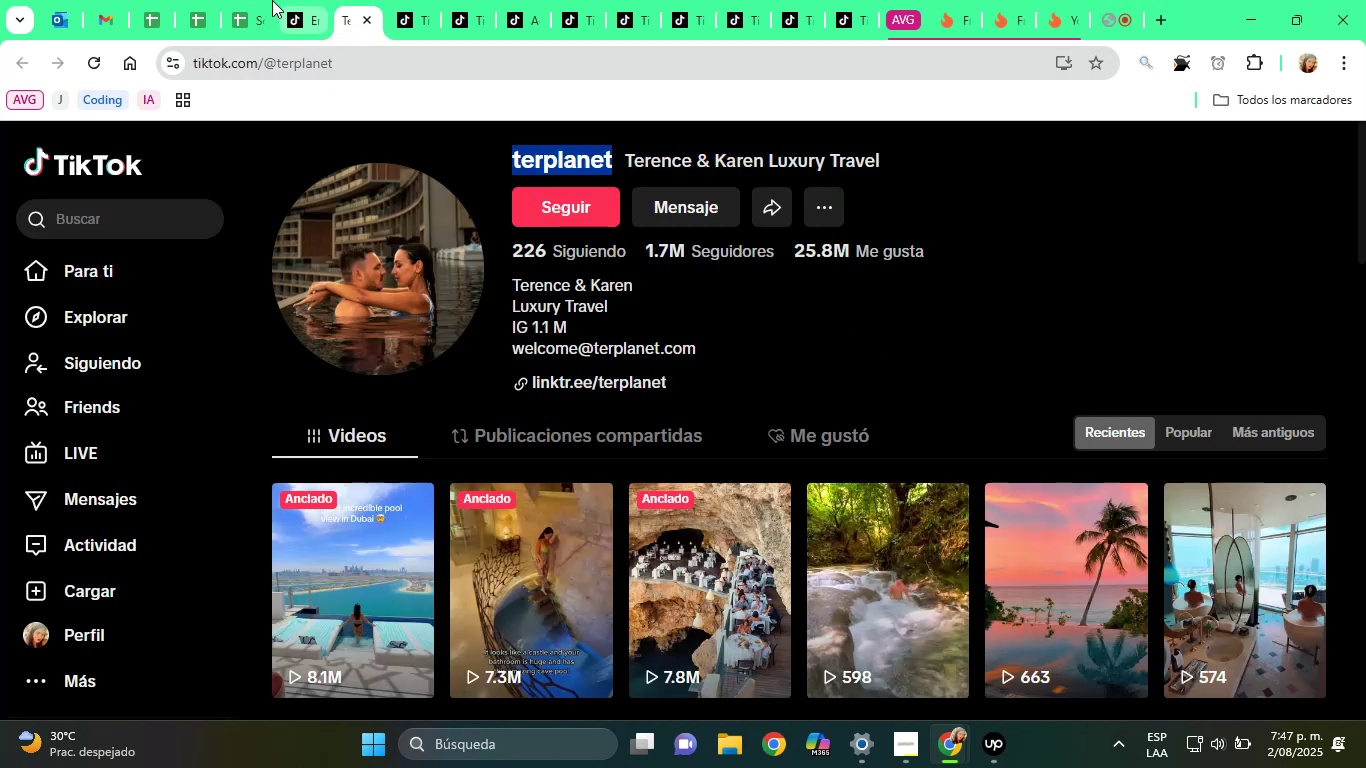 
left_click([263, 0])
 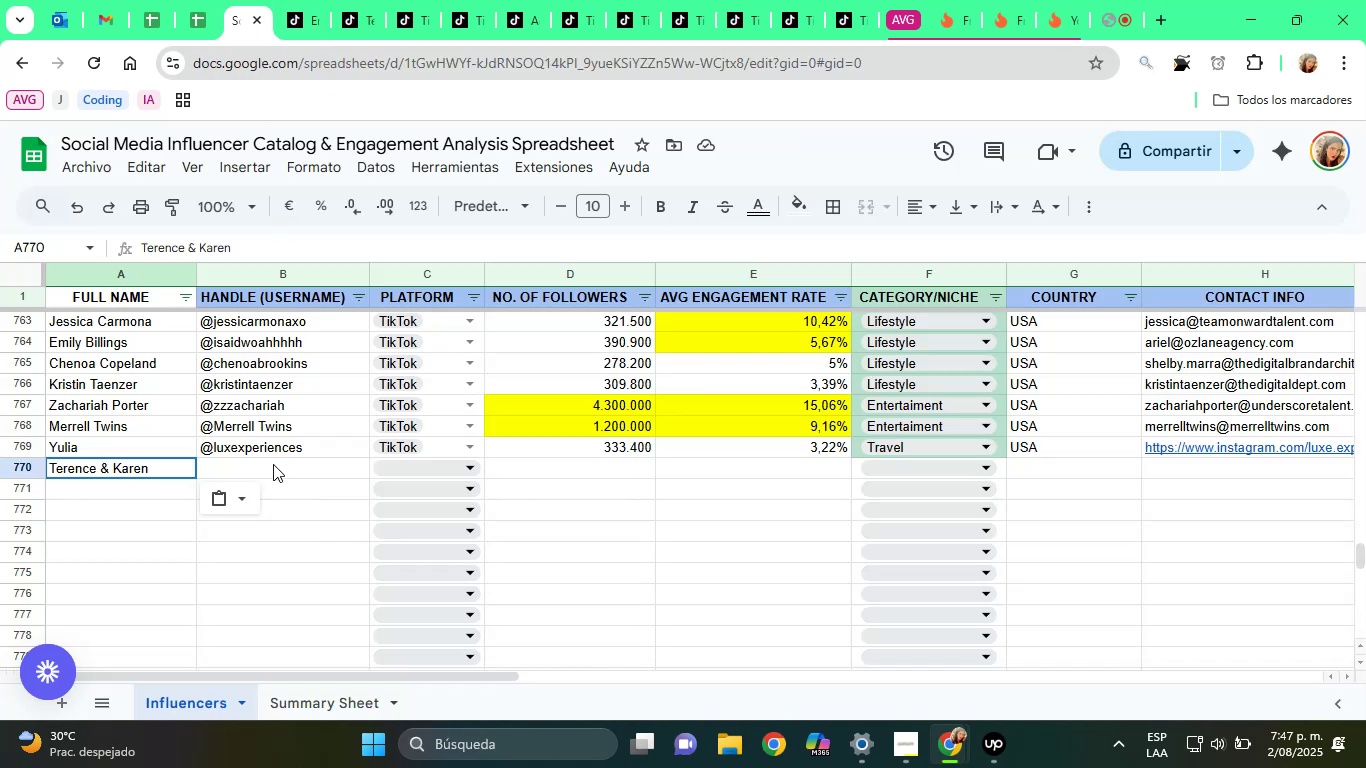 
left_click([280, 474])
 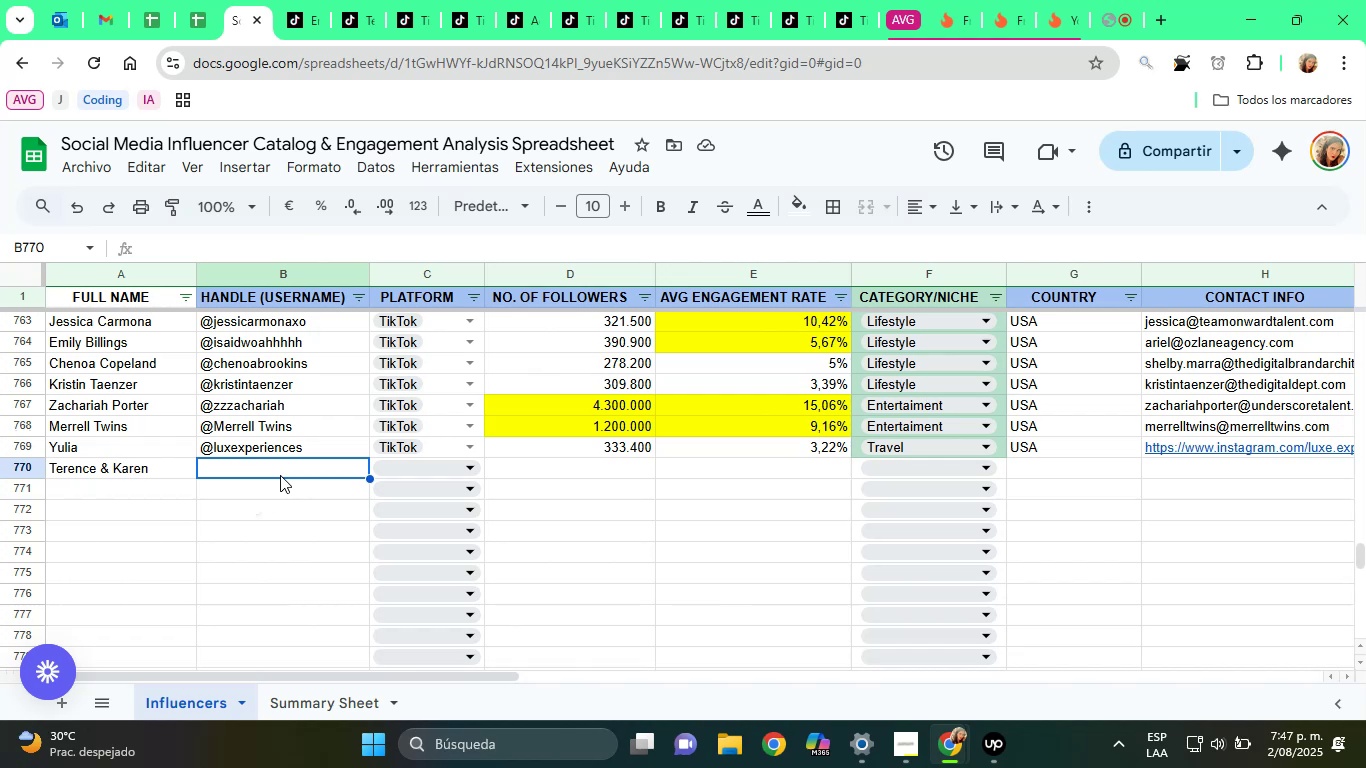 
key(Alt+Control+Q)
 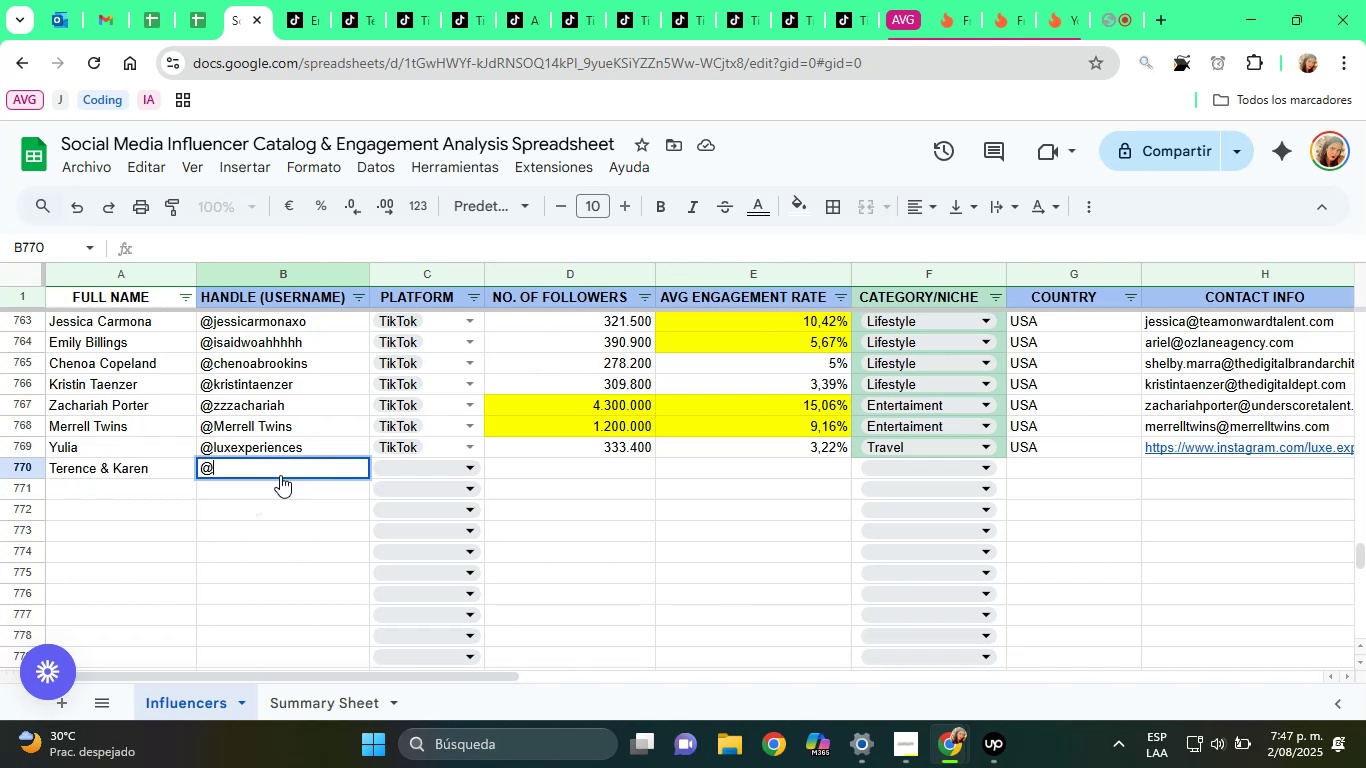 
key(Control+V)
 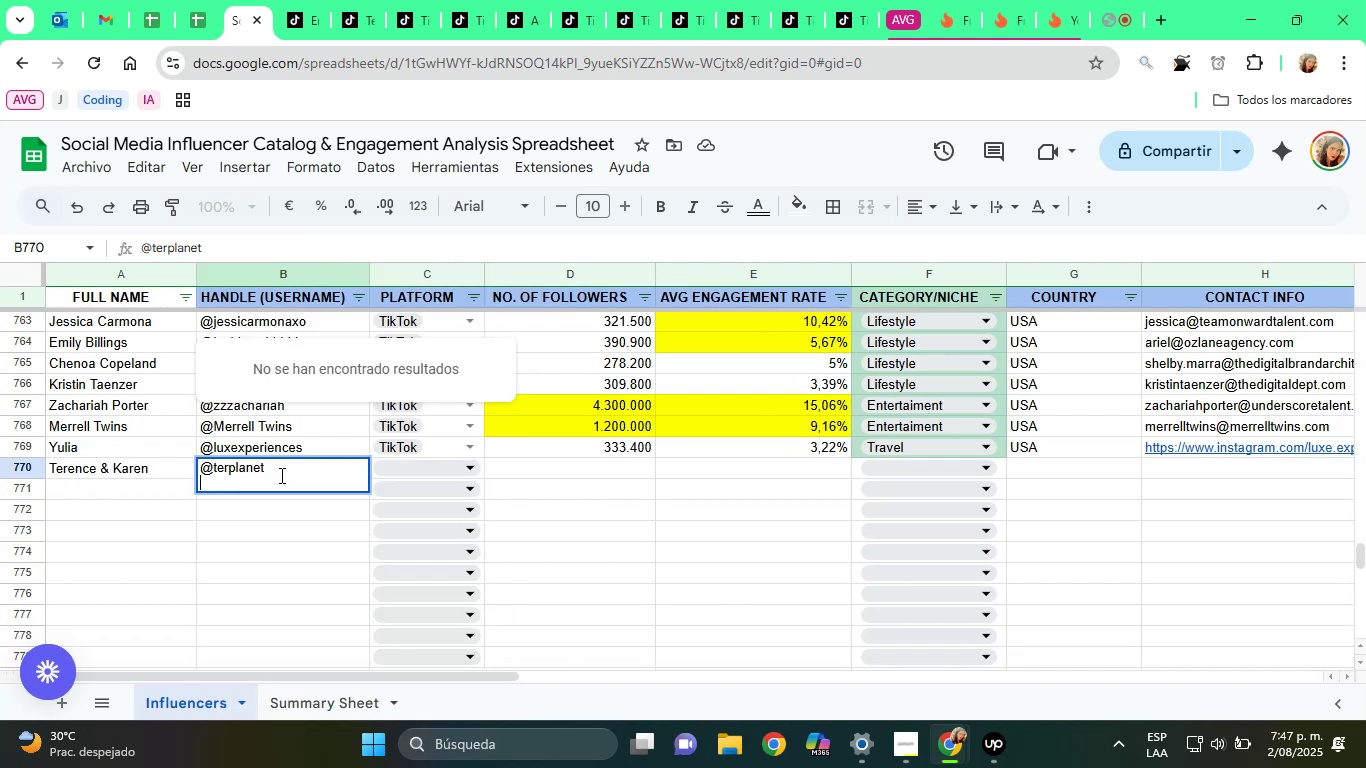 
key(Backspace)
 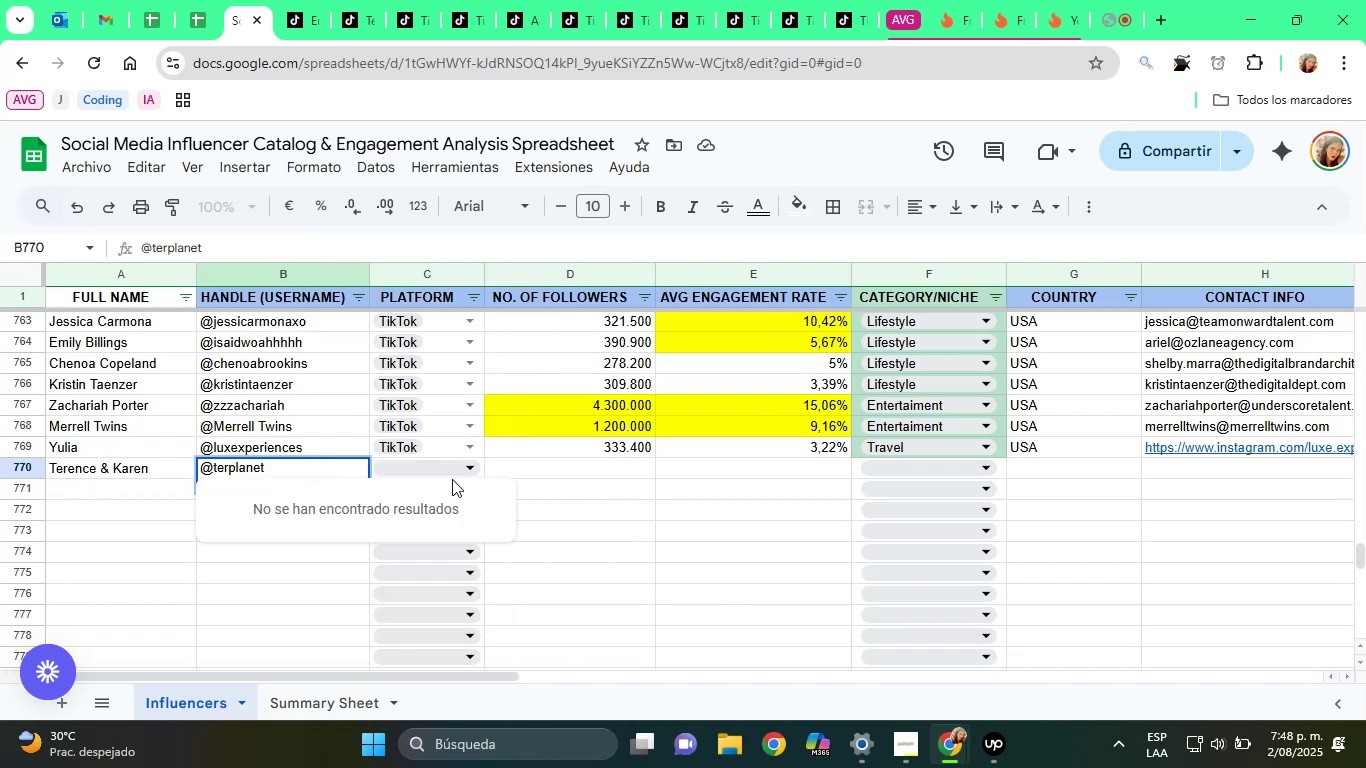 
left_click([448, 459])
 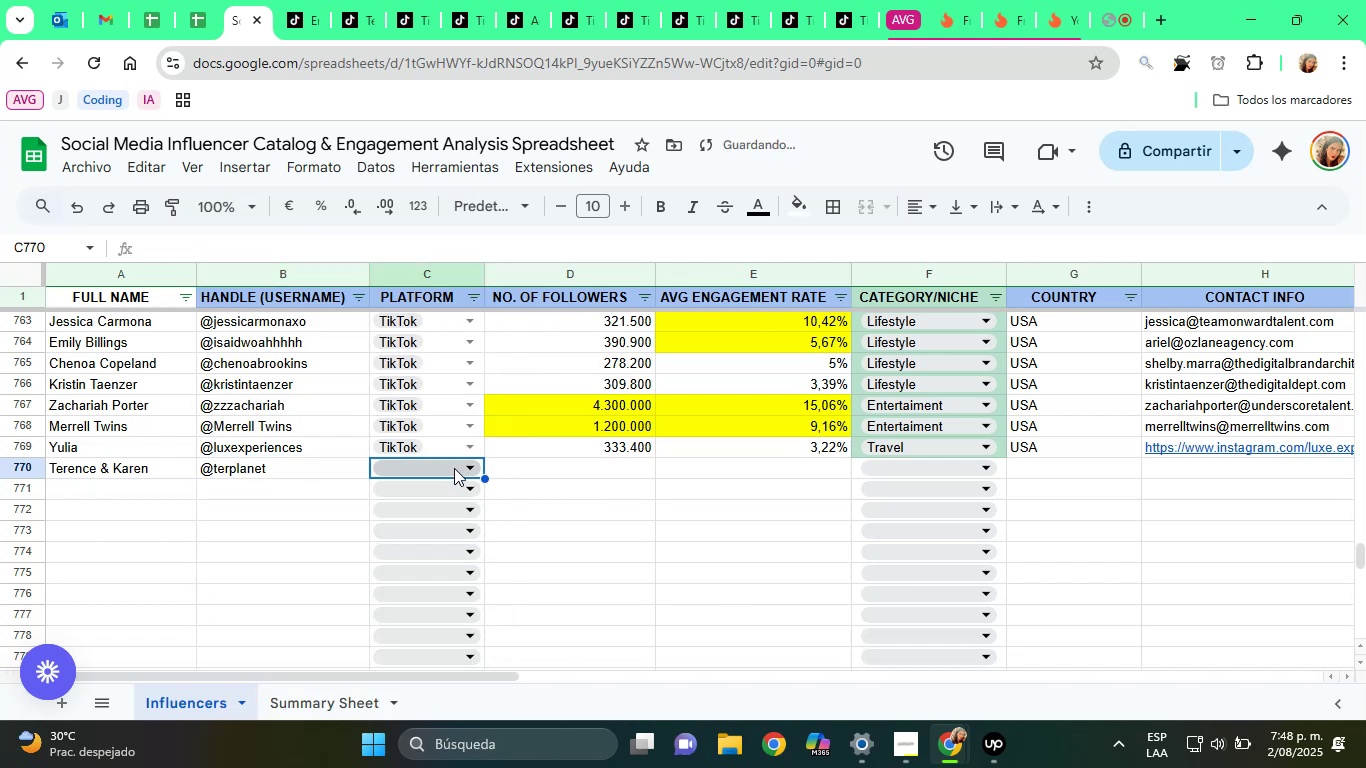 
left_click([454, 471])
 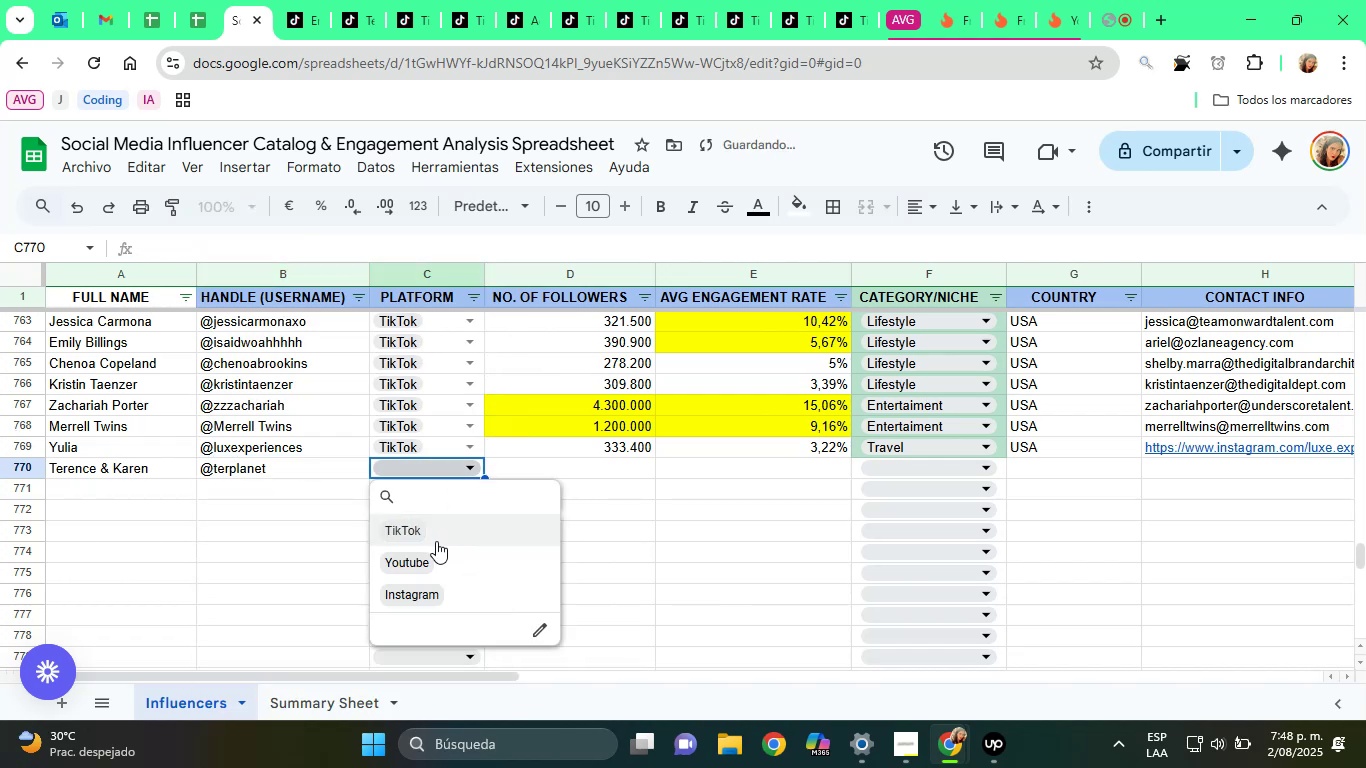 
left_click([428, 530])
 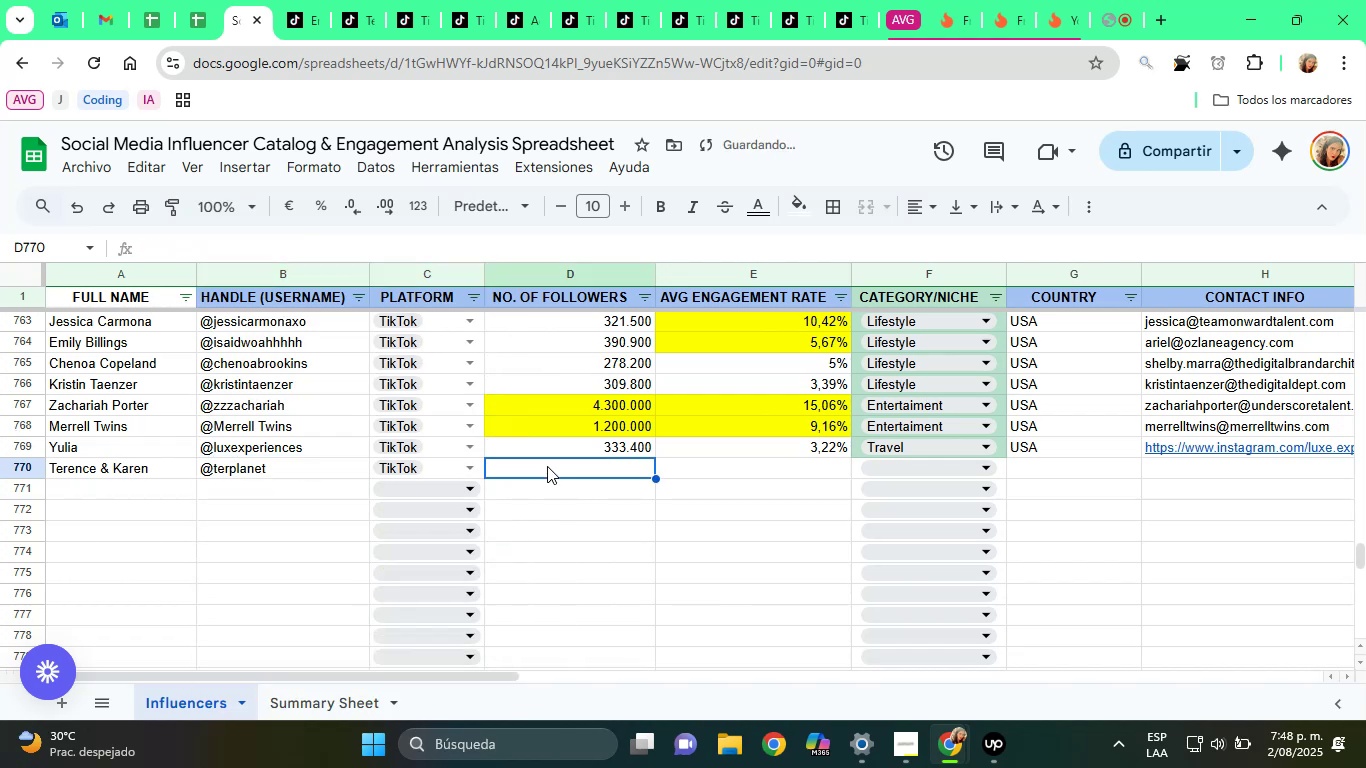 
type(18)
key(Backspace)
type(700000)
key(Tab)
 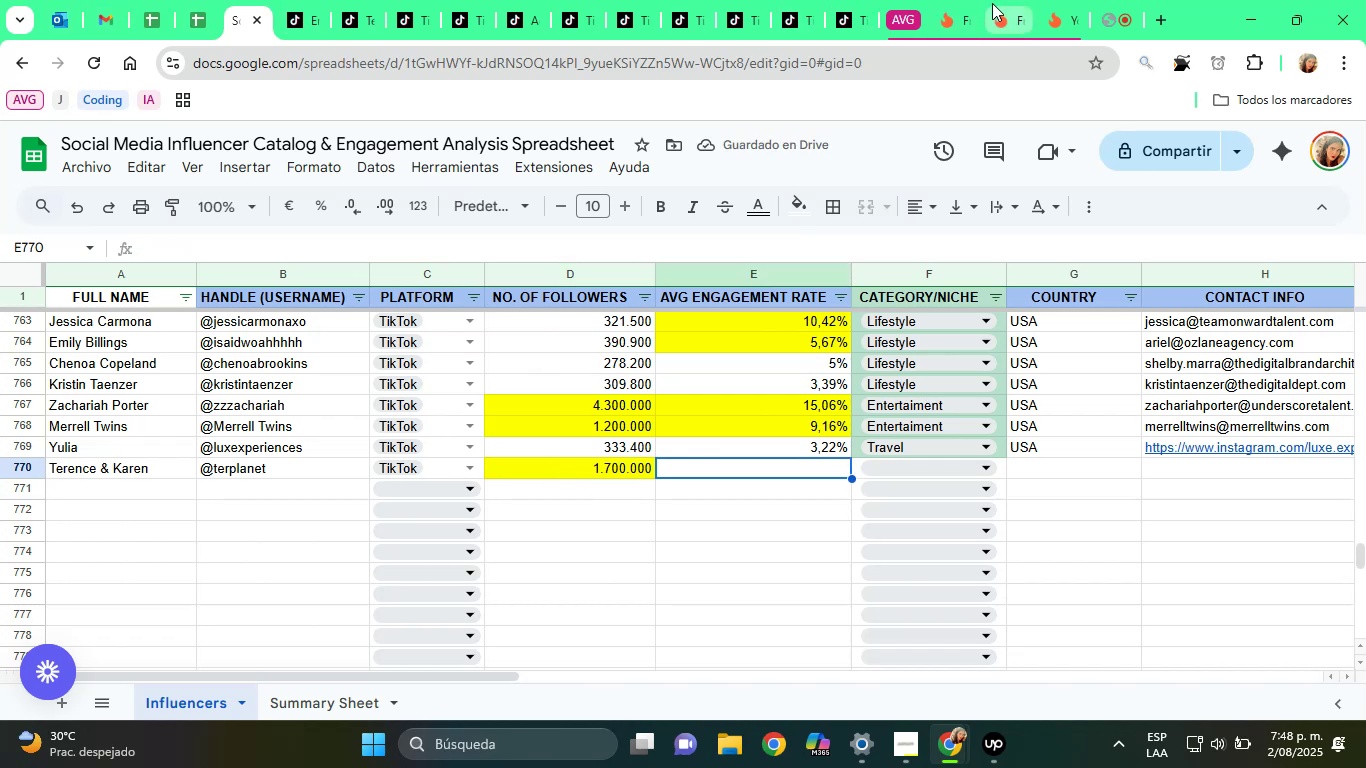 
wait(5.38)
 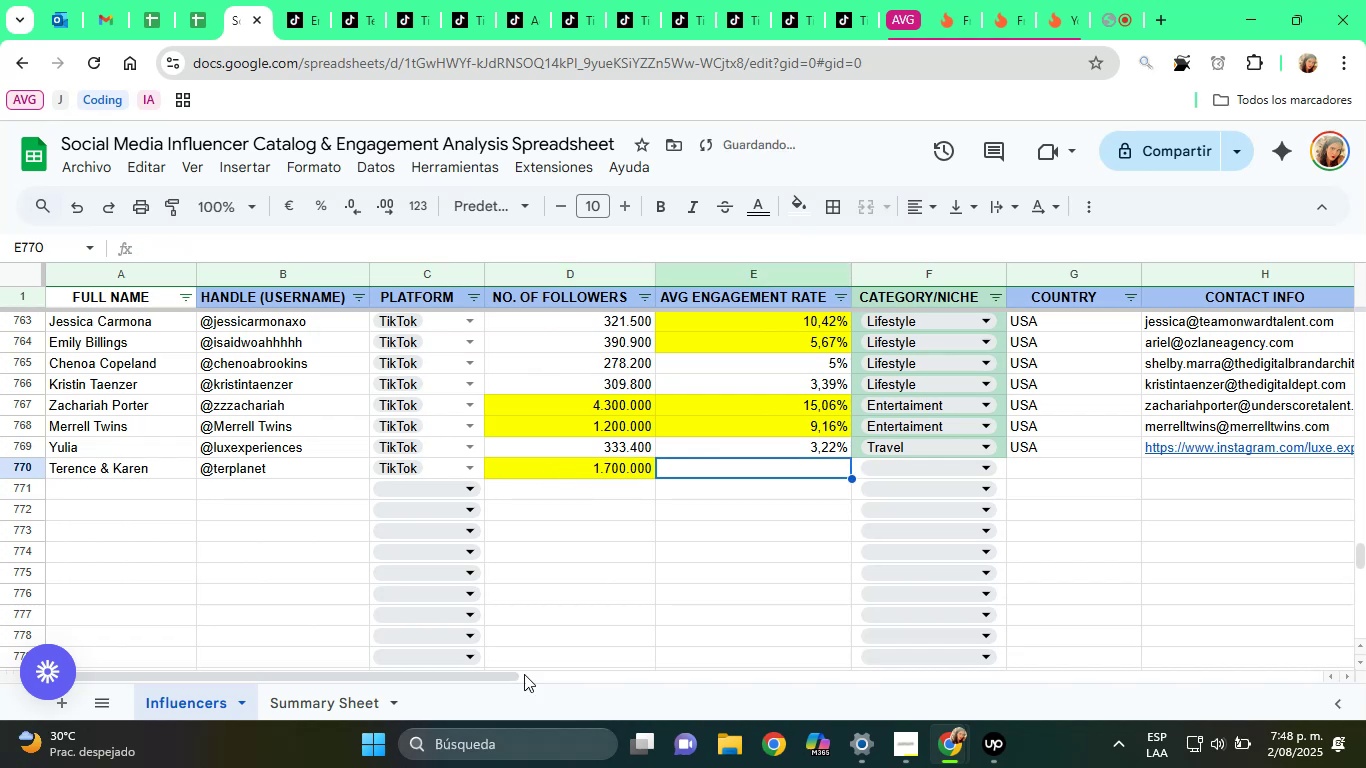 
left_click([518, 437])
 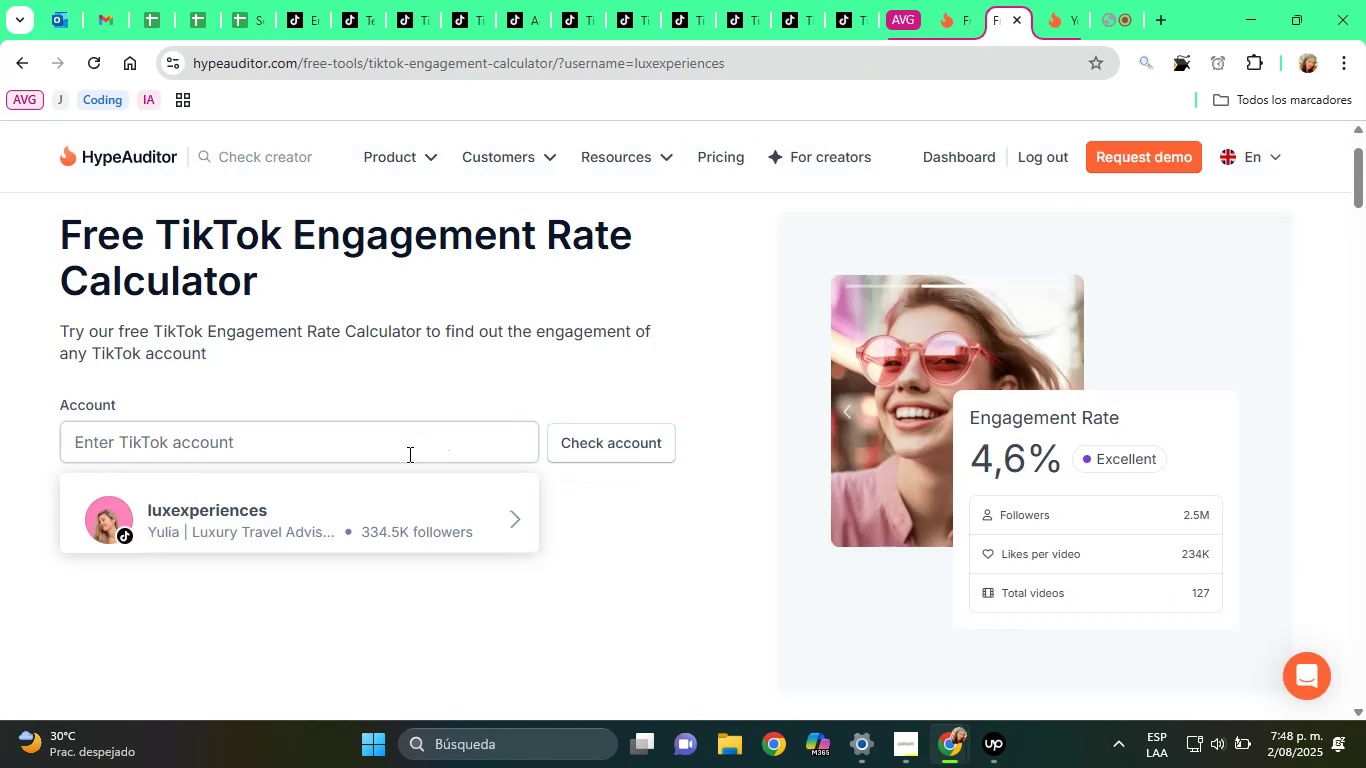 
right_click([380, 444])
 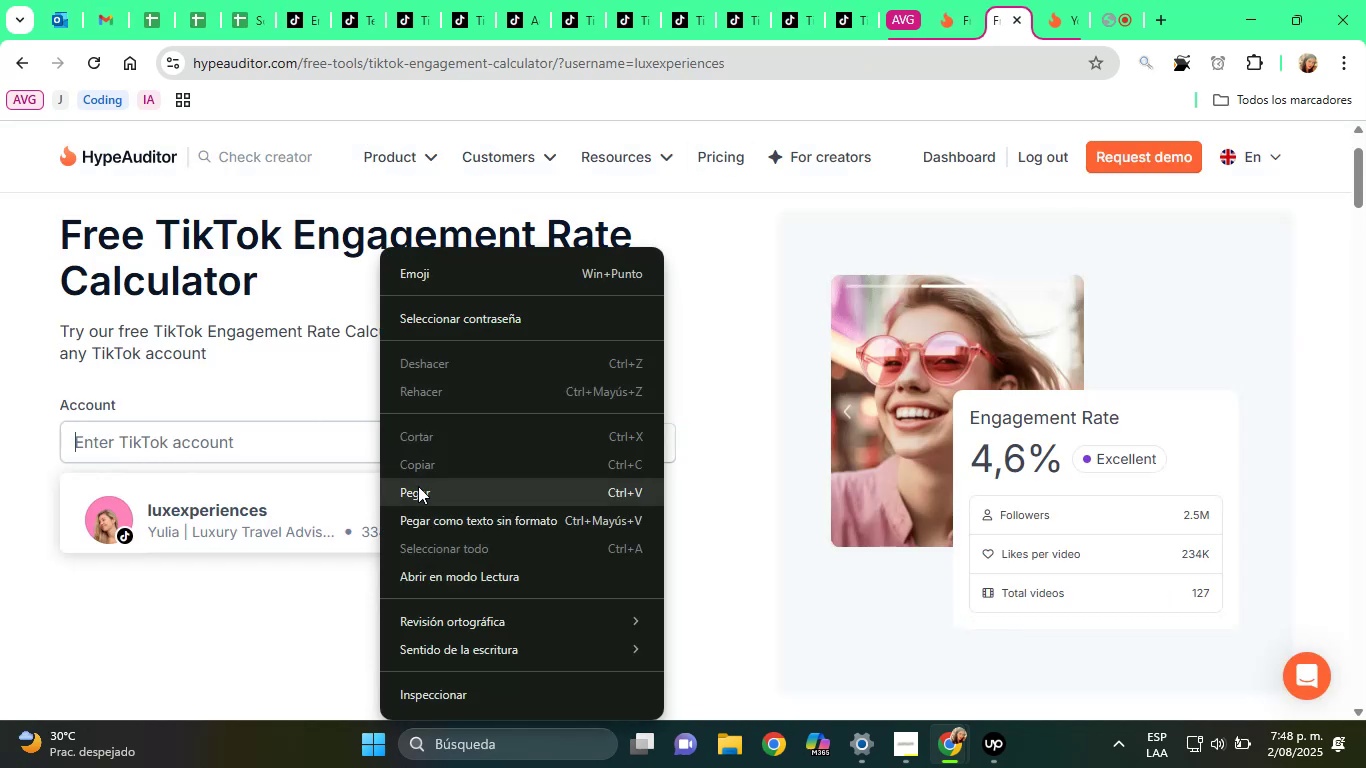 
left_click([422, 489])
 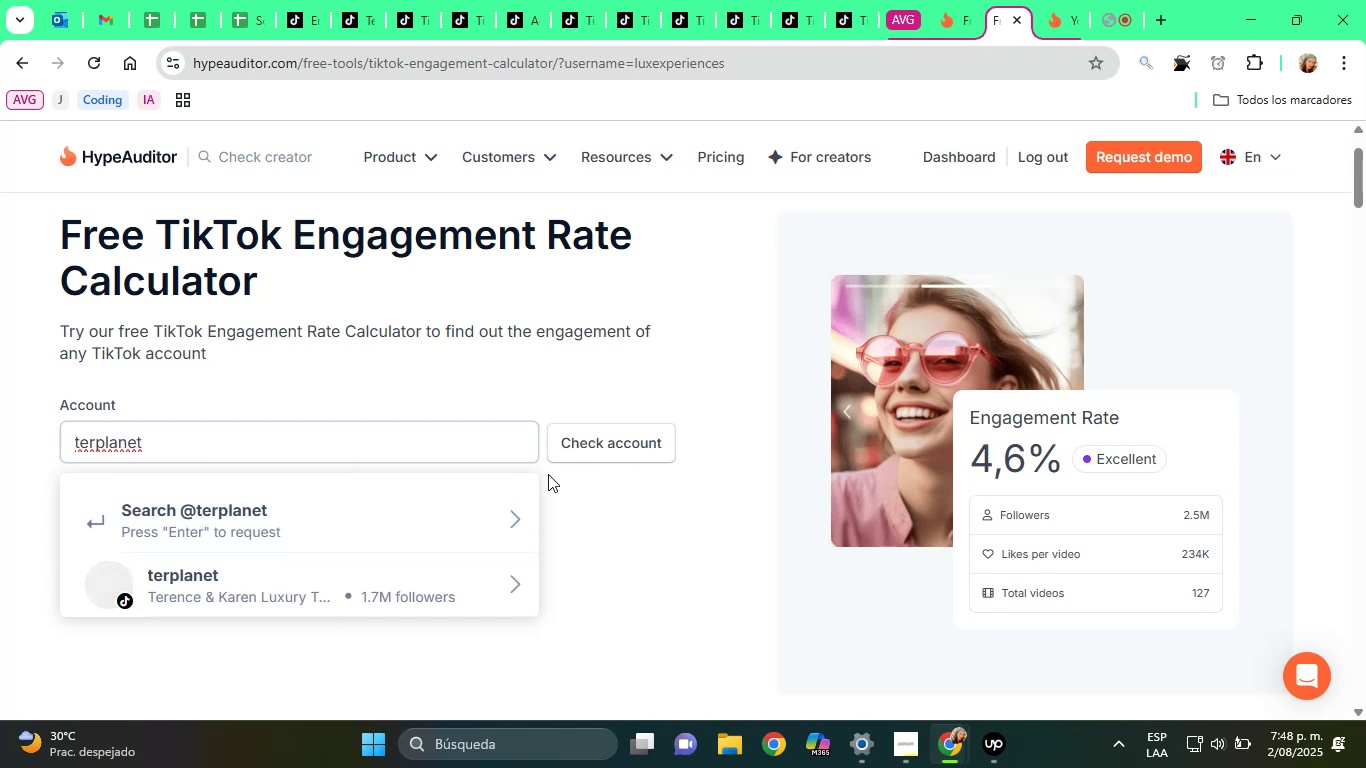 
left_click([402, 576])
 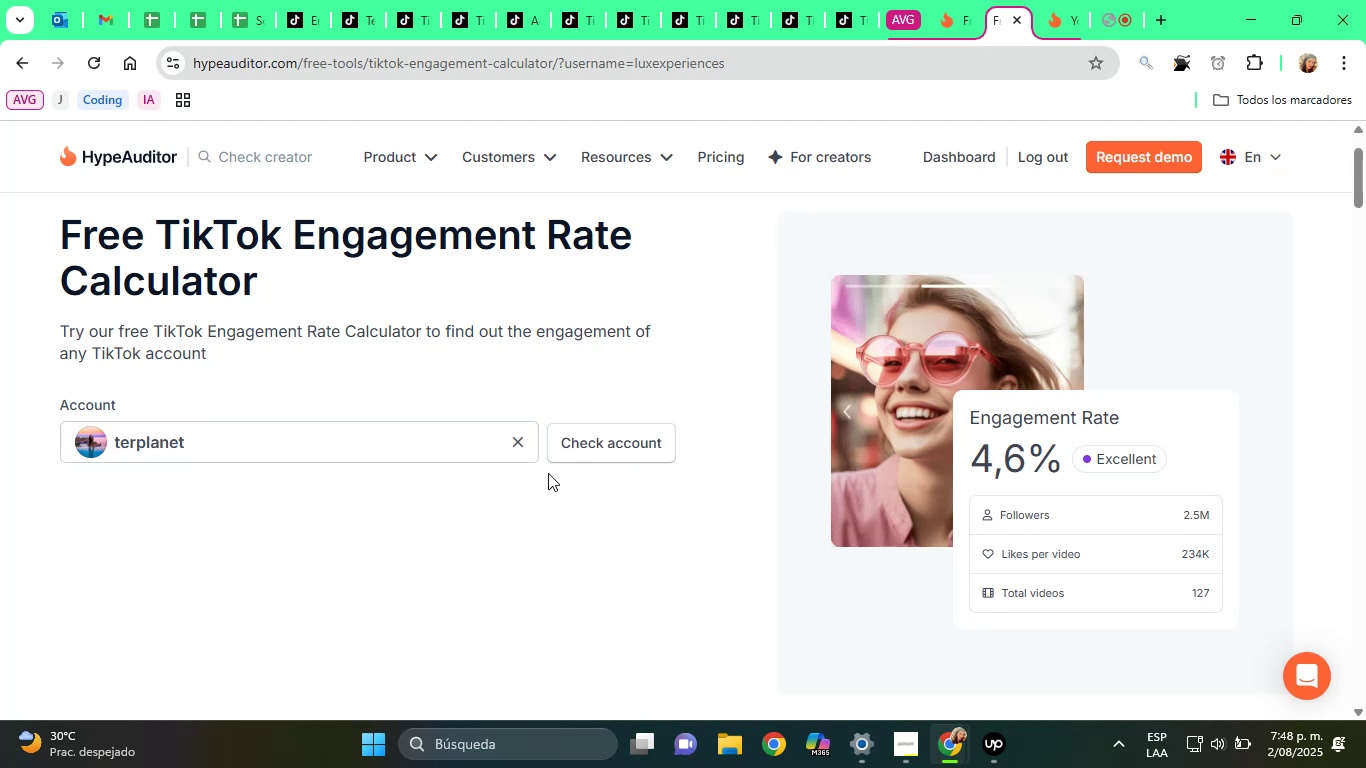 
left_click([599, 455])
 